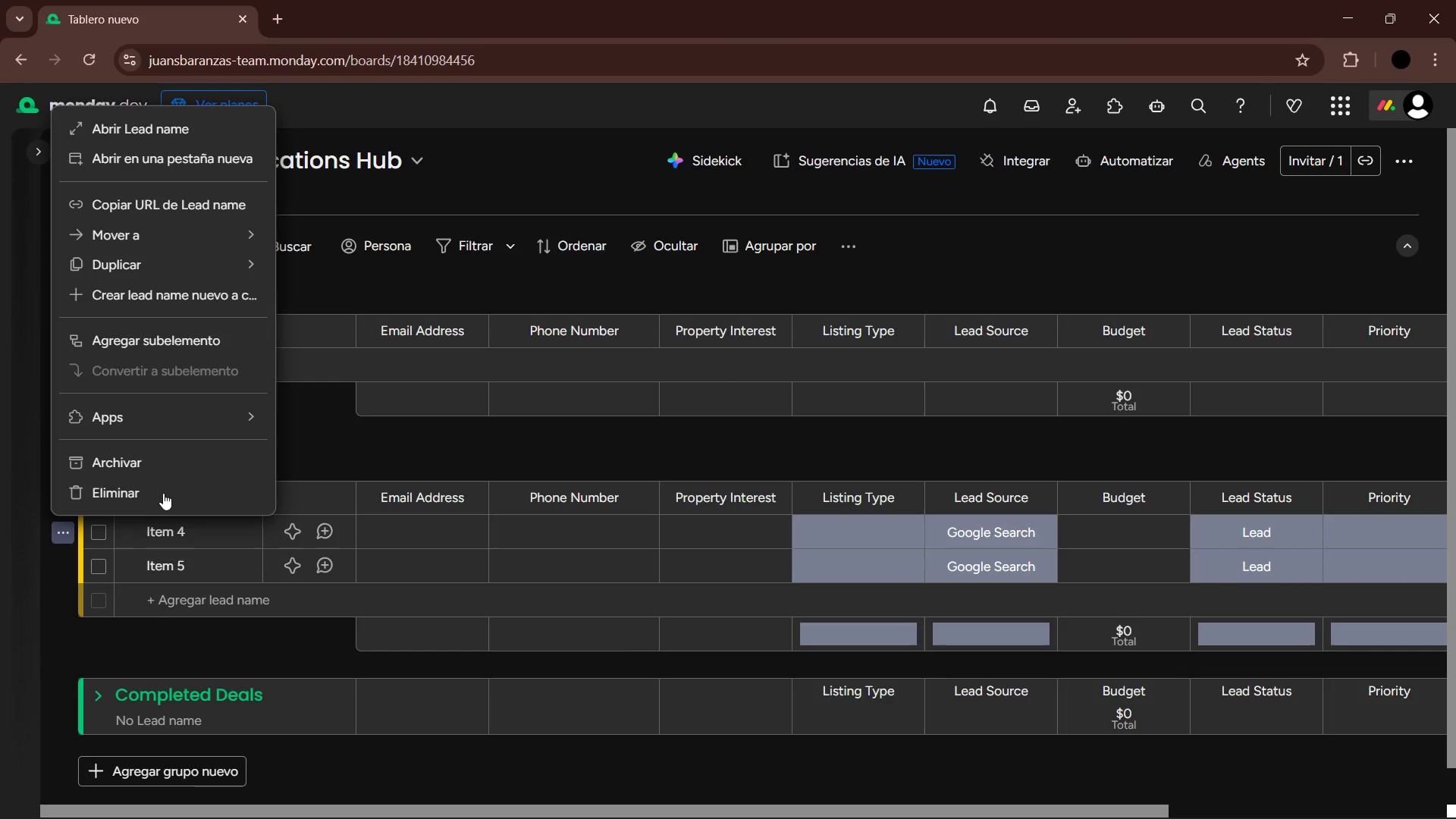 
left_click([159, 489])
 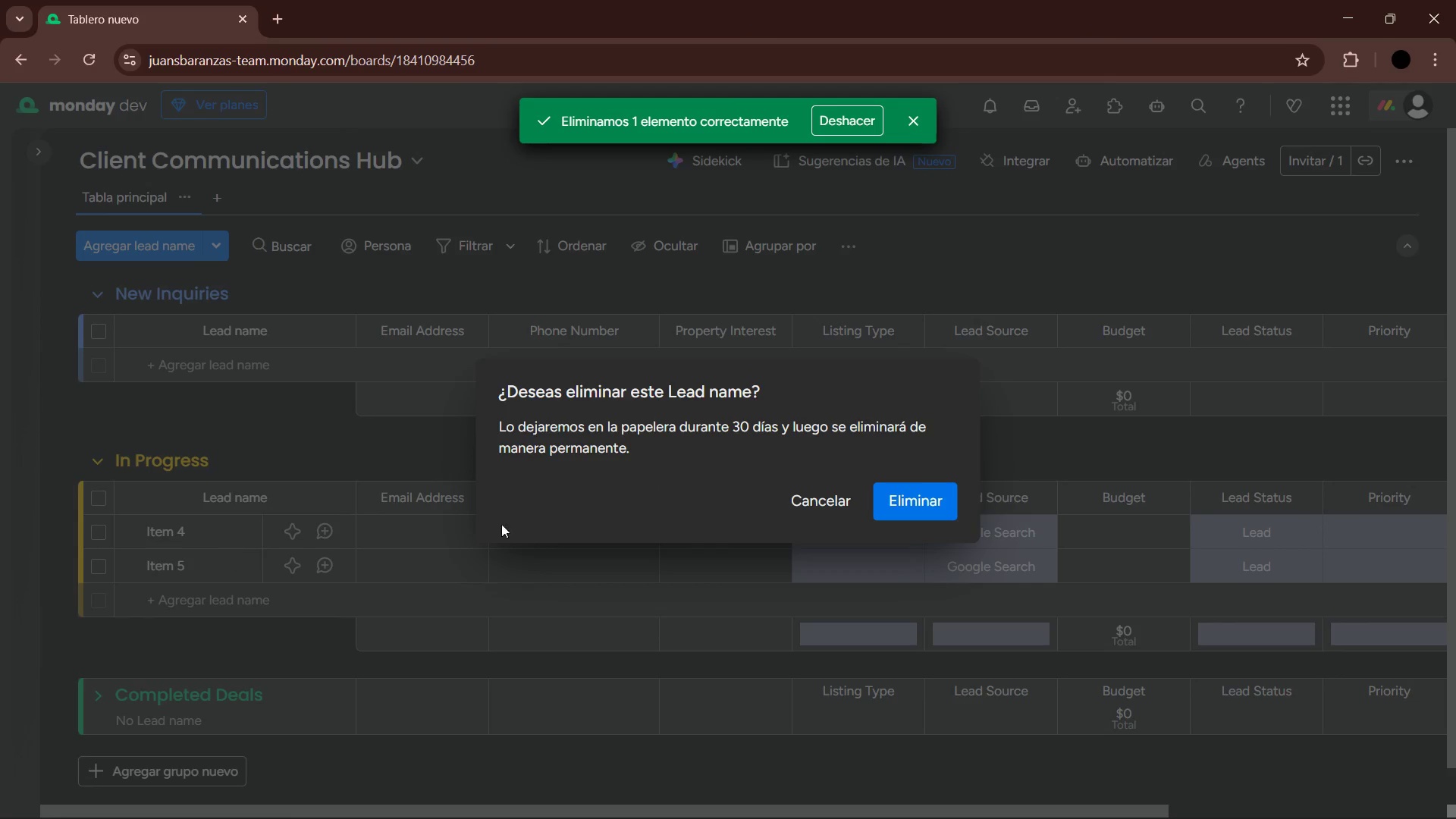 
left_click([910, 491])
 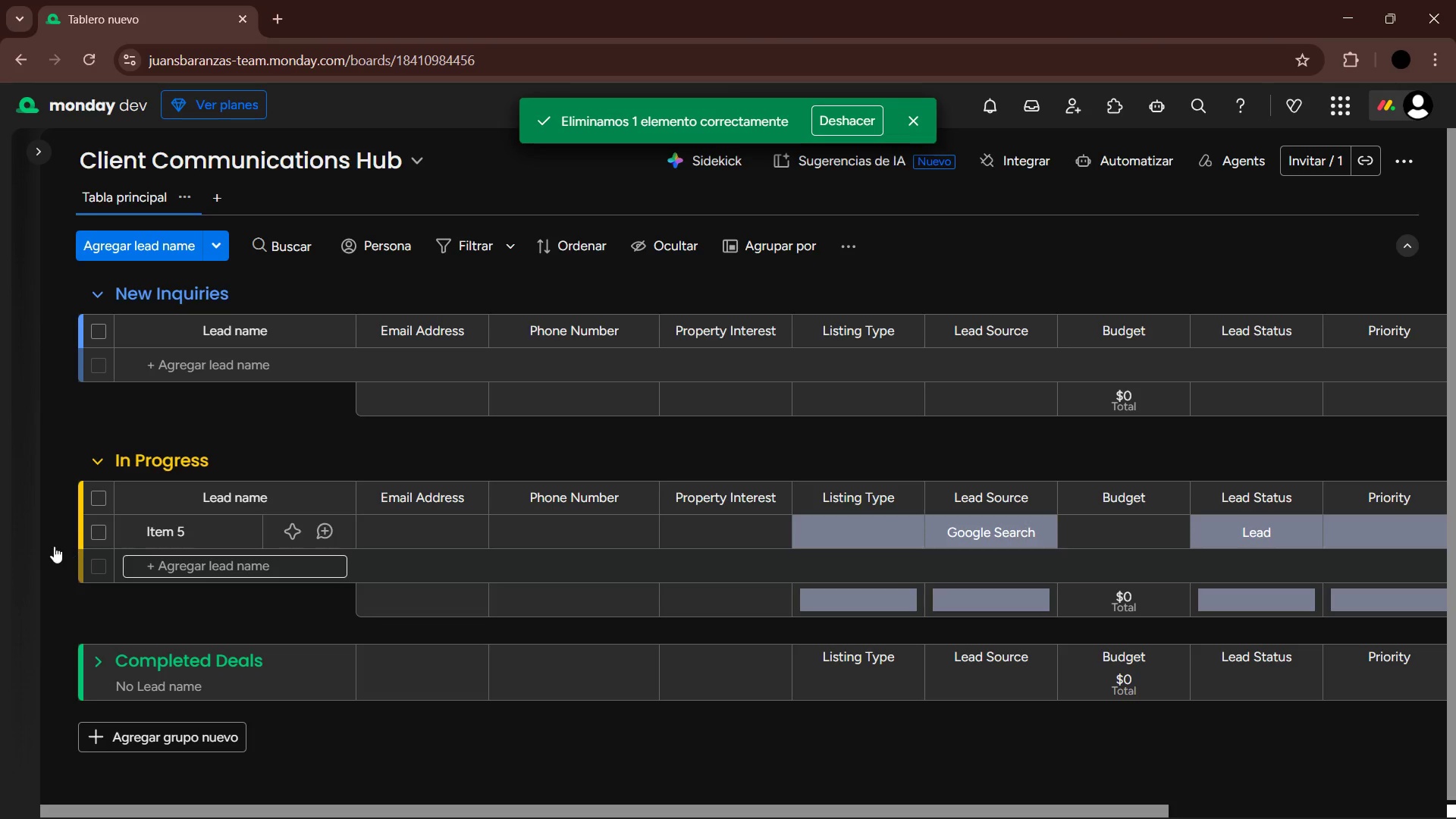 
left_click([59, 538])
 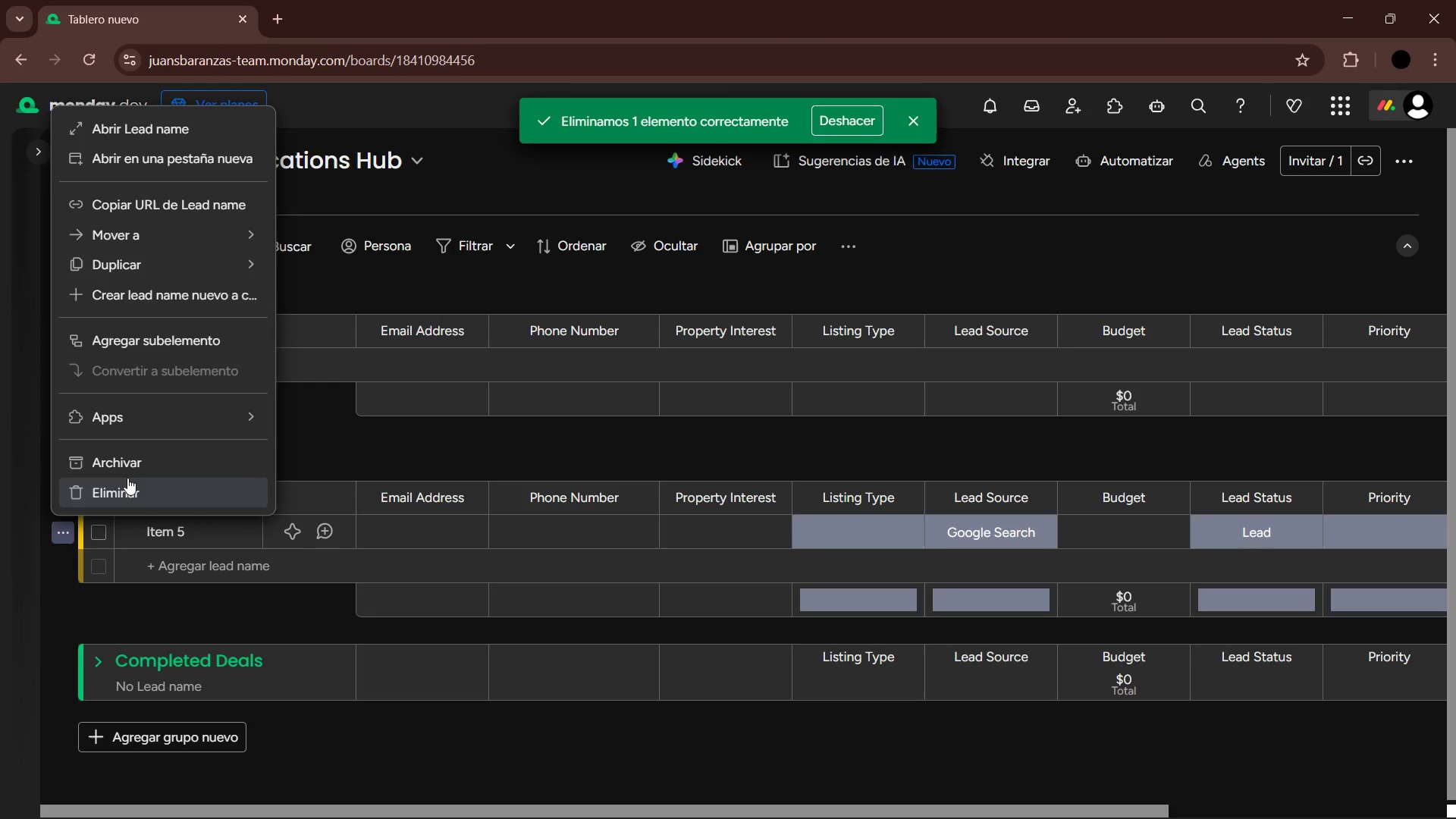 
left_click([135, 493])
 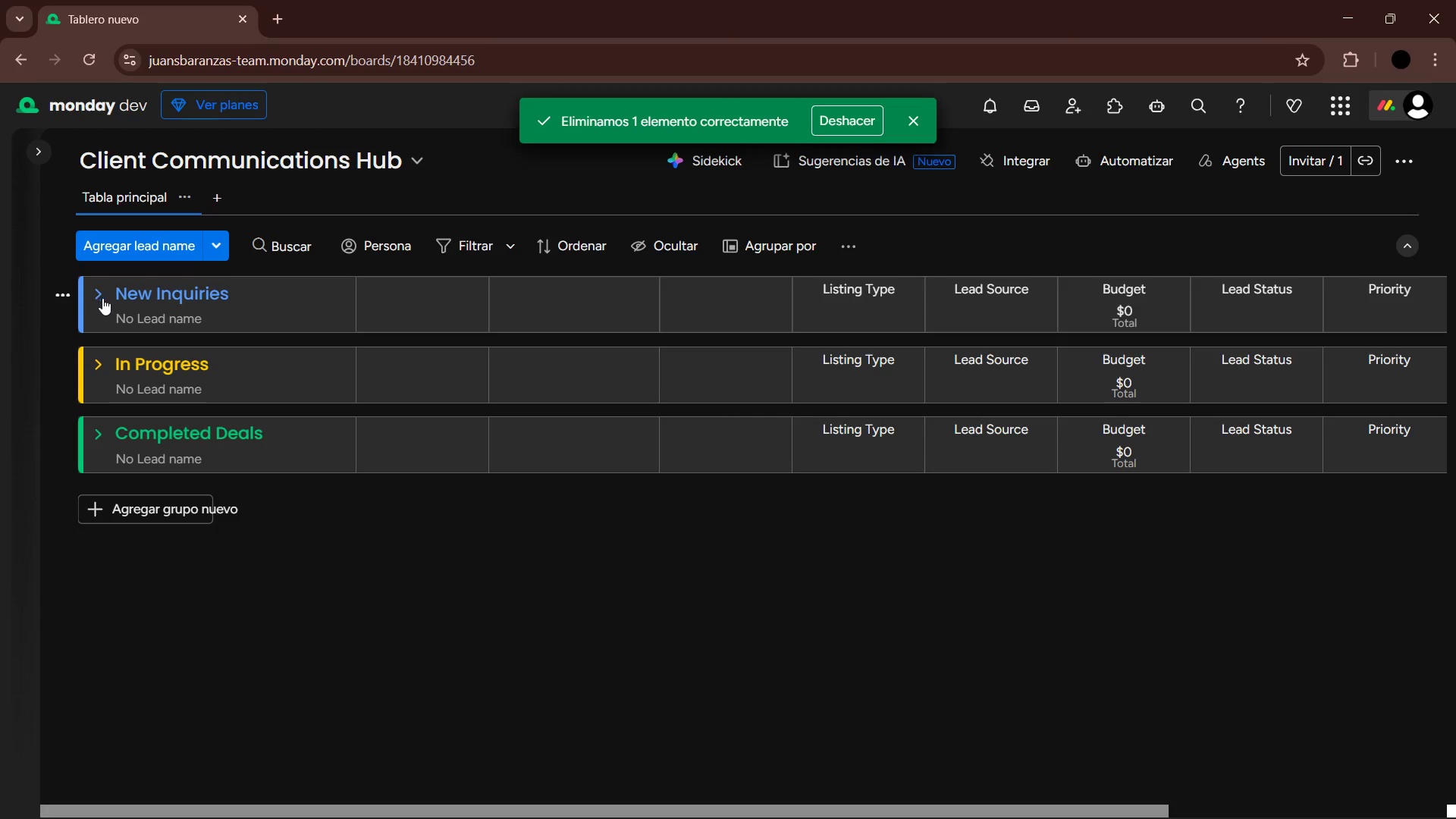 
wait(5.2)
 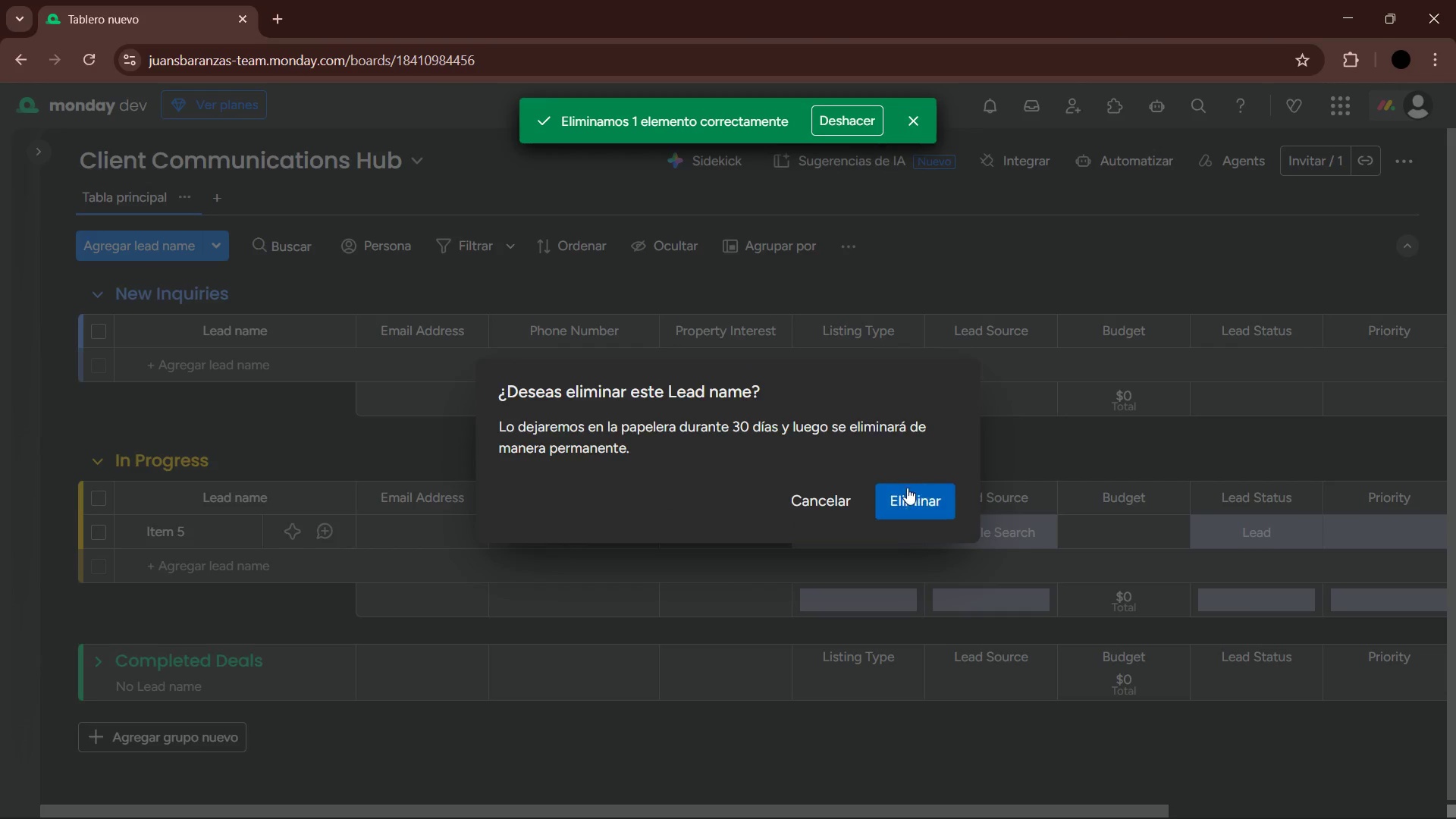 
double_click([220, 247])
 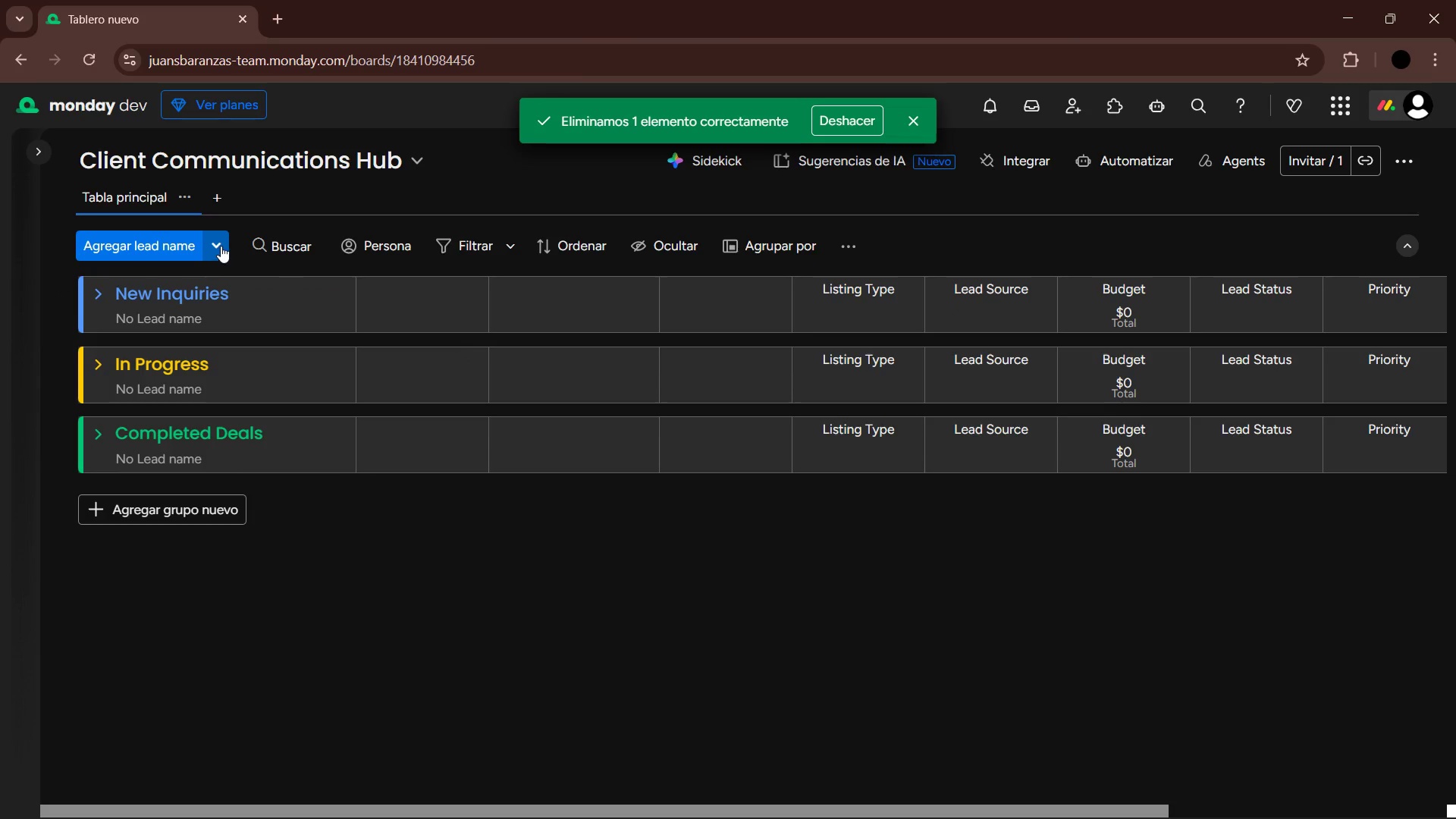 
left_click([221, 244])
 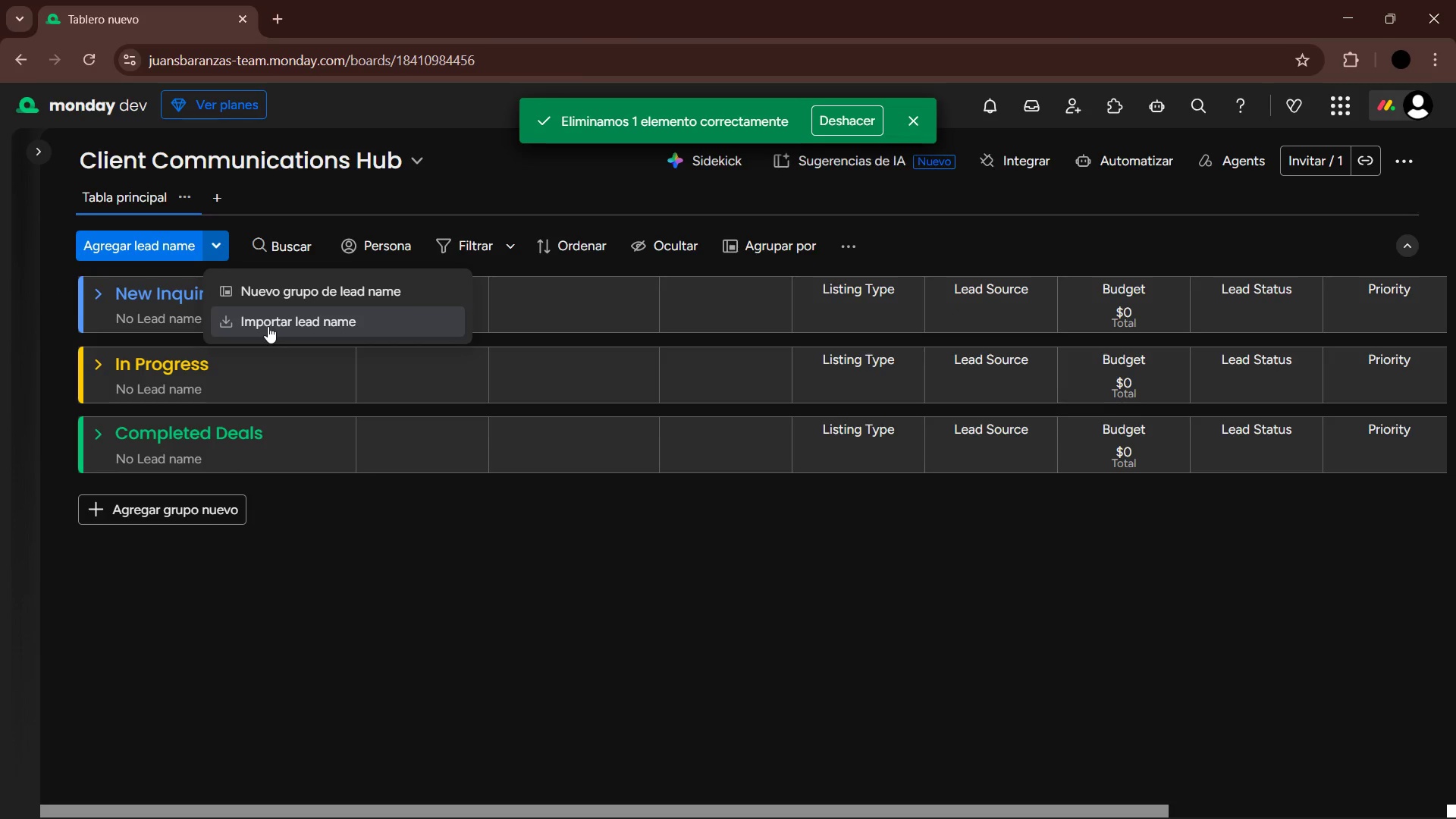 
left_click([268, 326])
 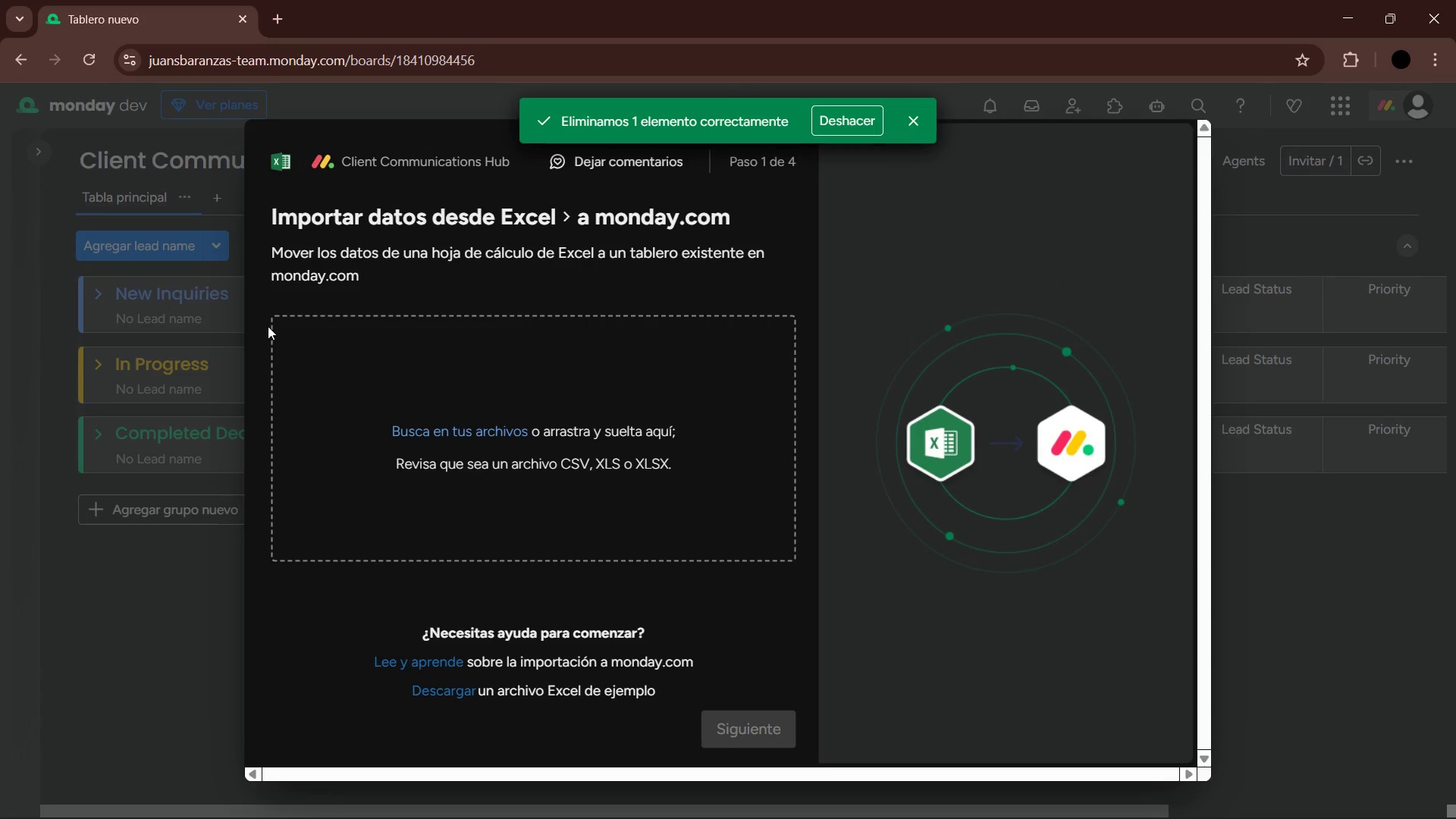 
left_click([452, 412])
 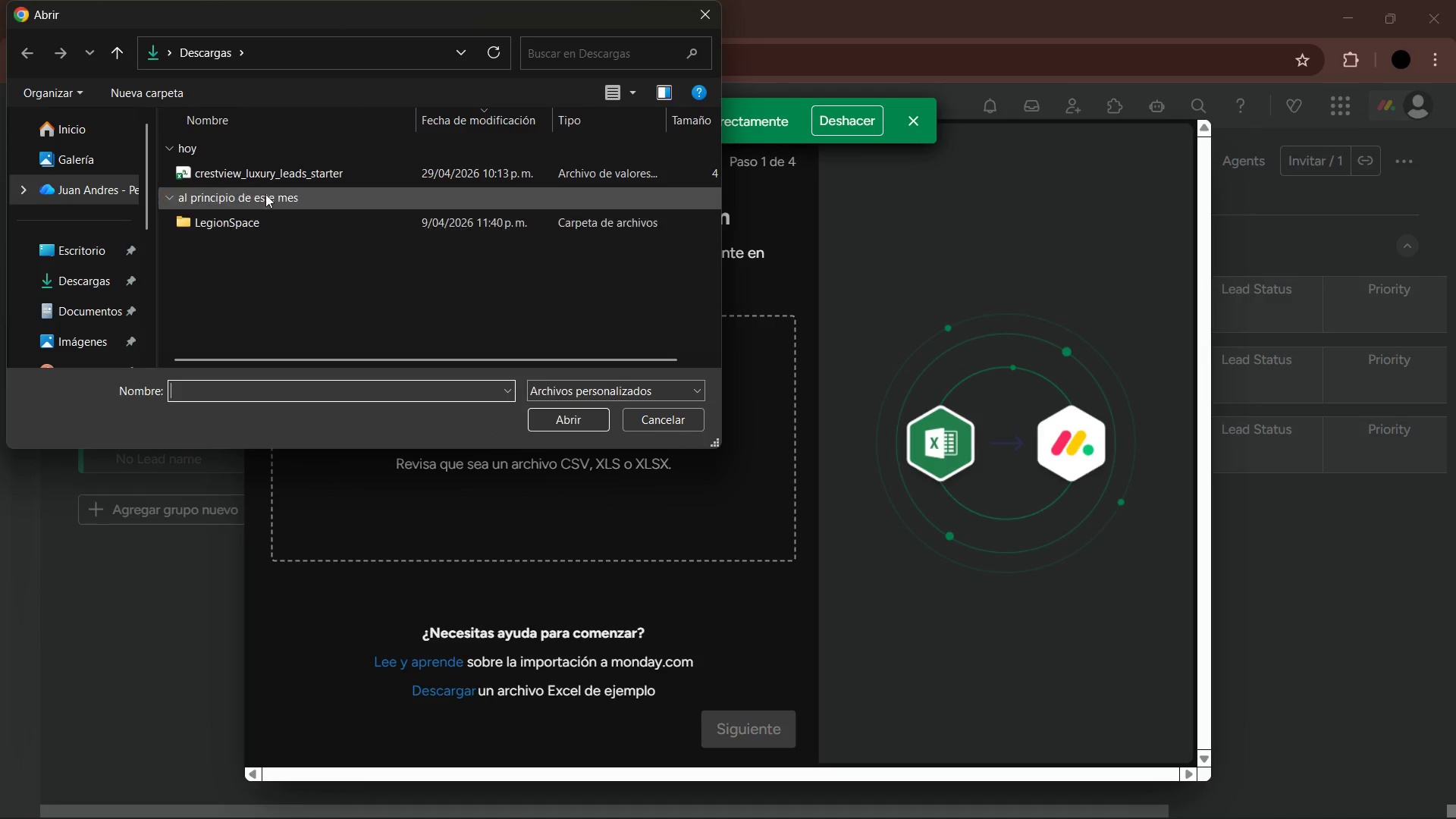 
left_click([265, 178])
 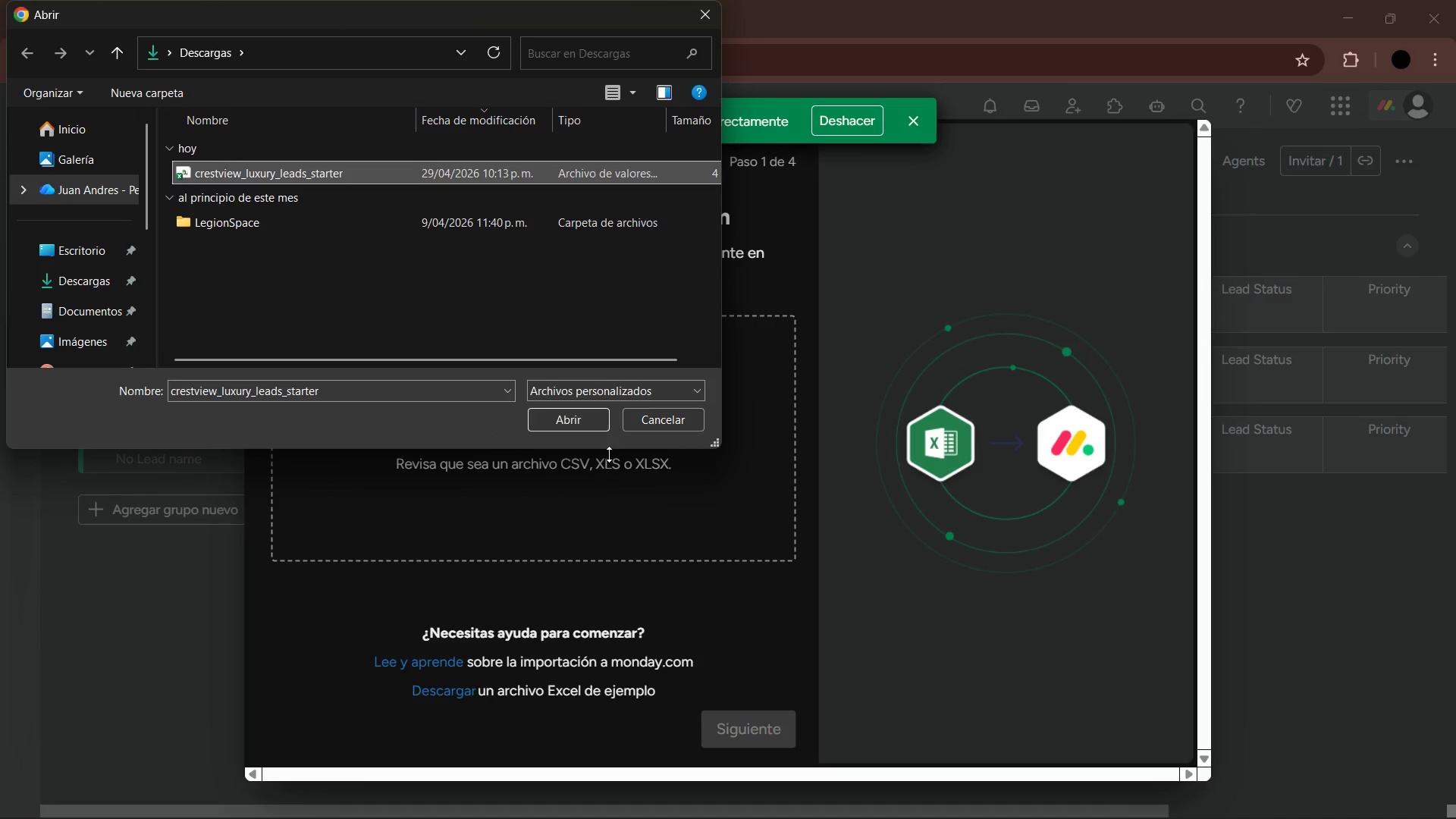 
left_click([589, 413])
 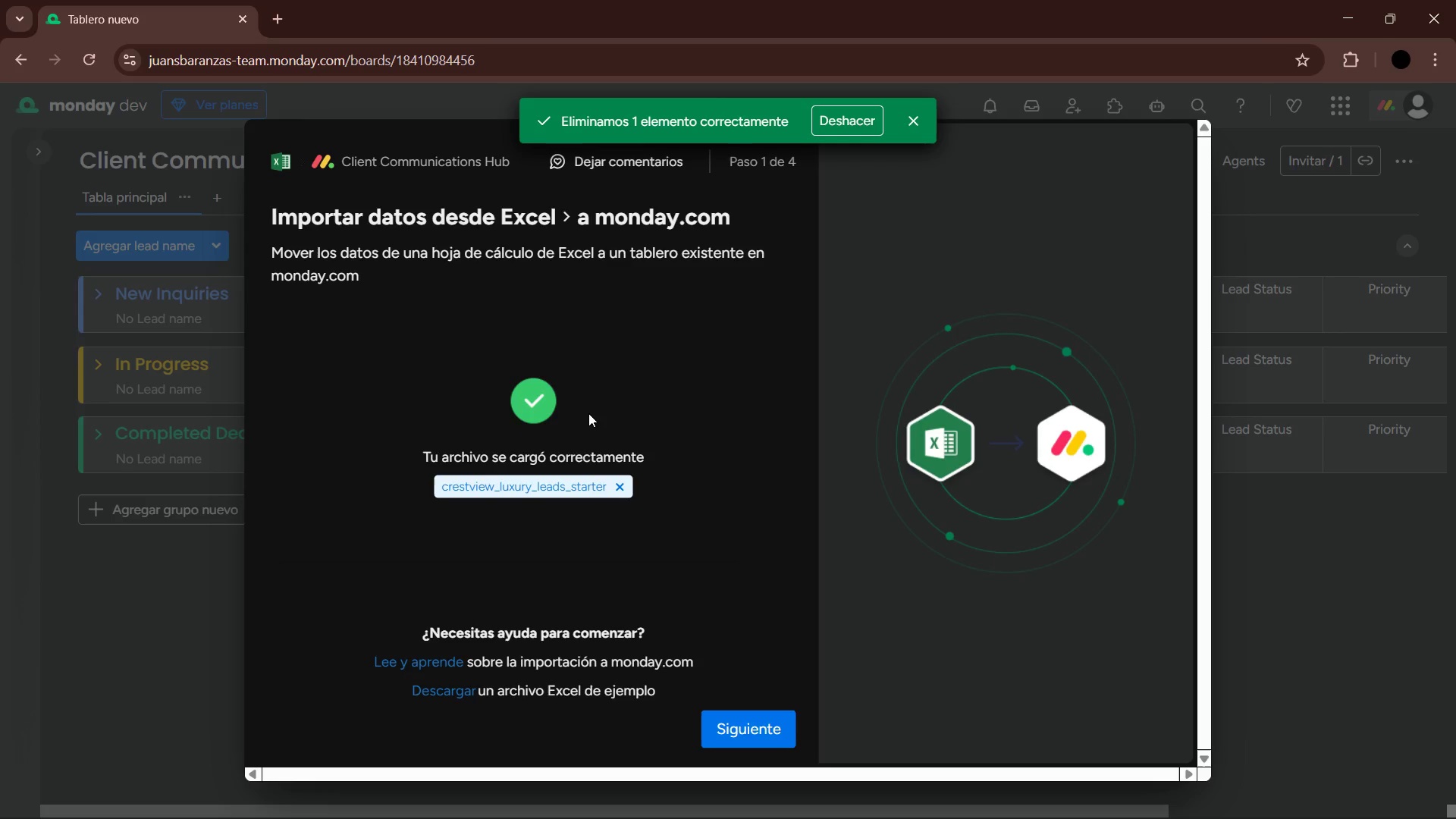 
wait(9.42)
 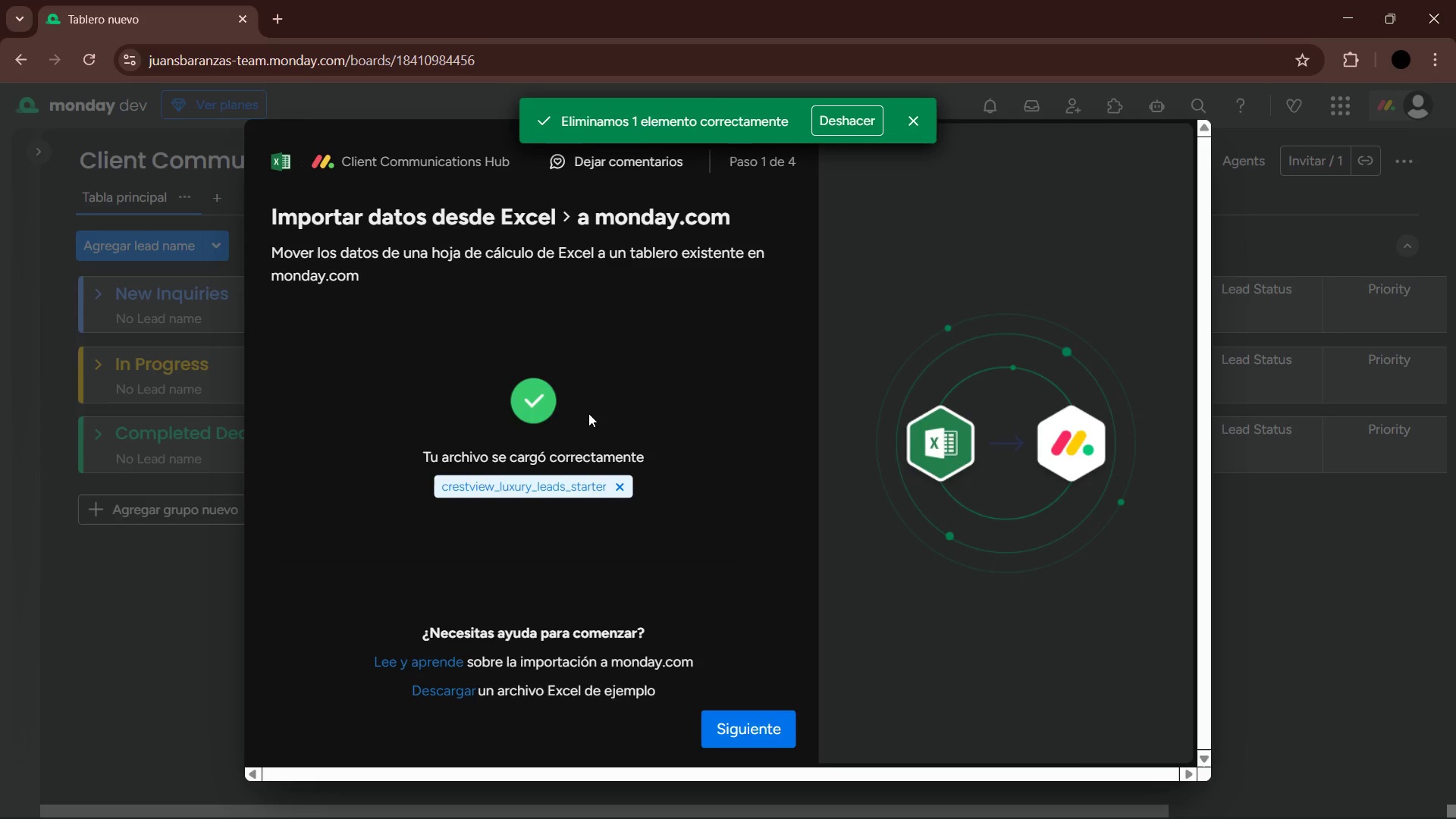 
left_click([761, 727])
 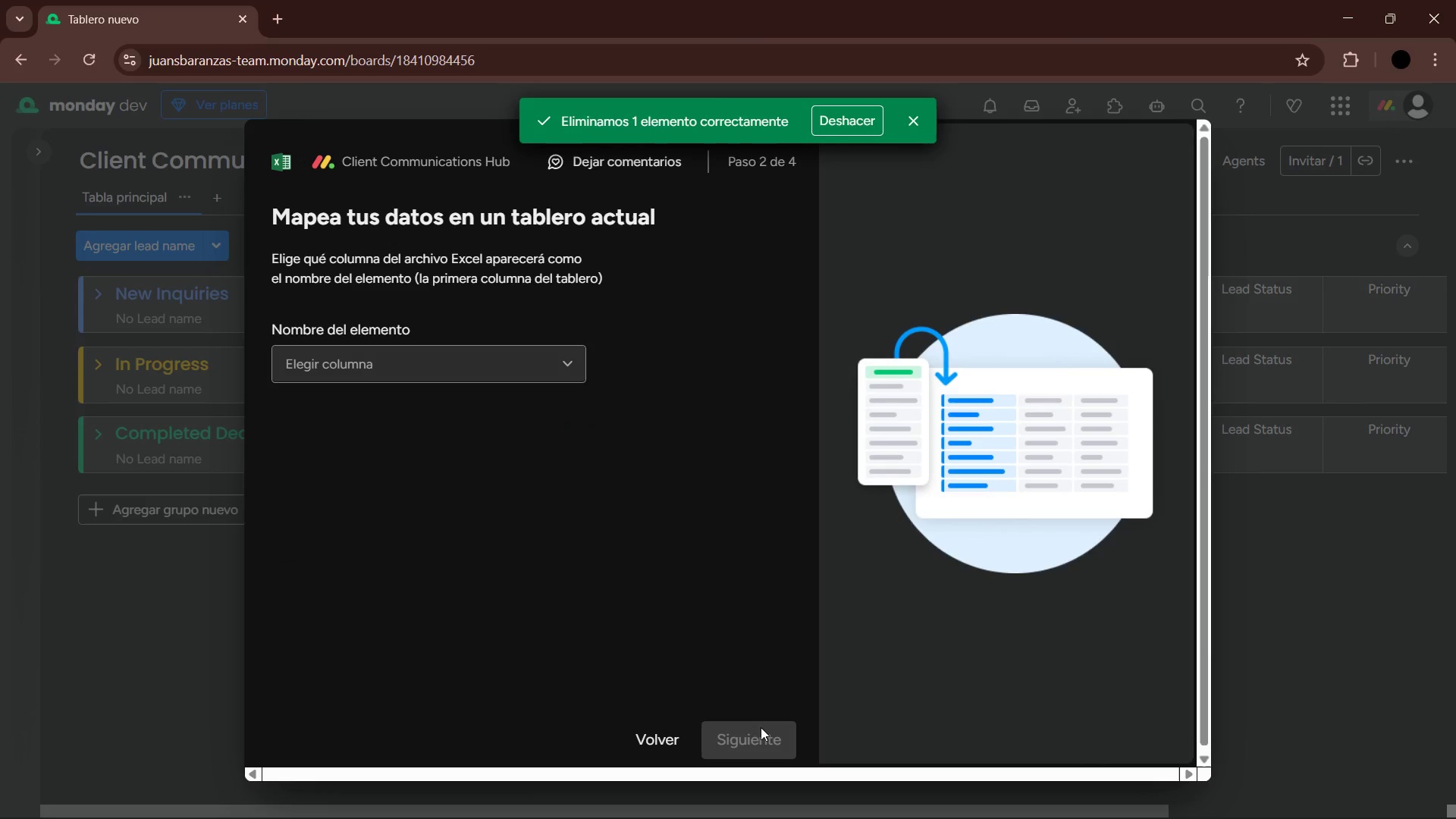 
wait(8.41)
 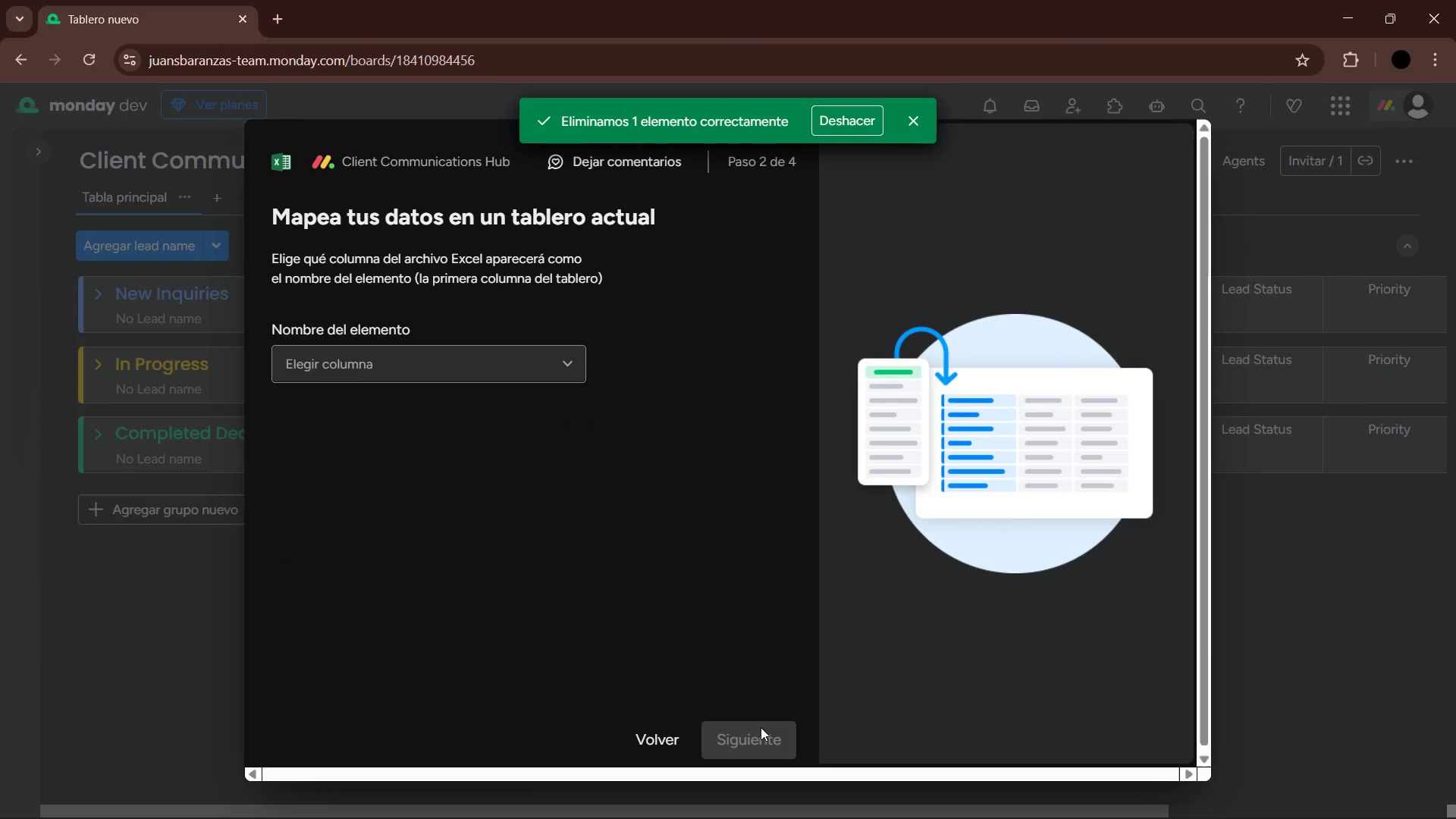 
left_click([404, 410])
 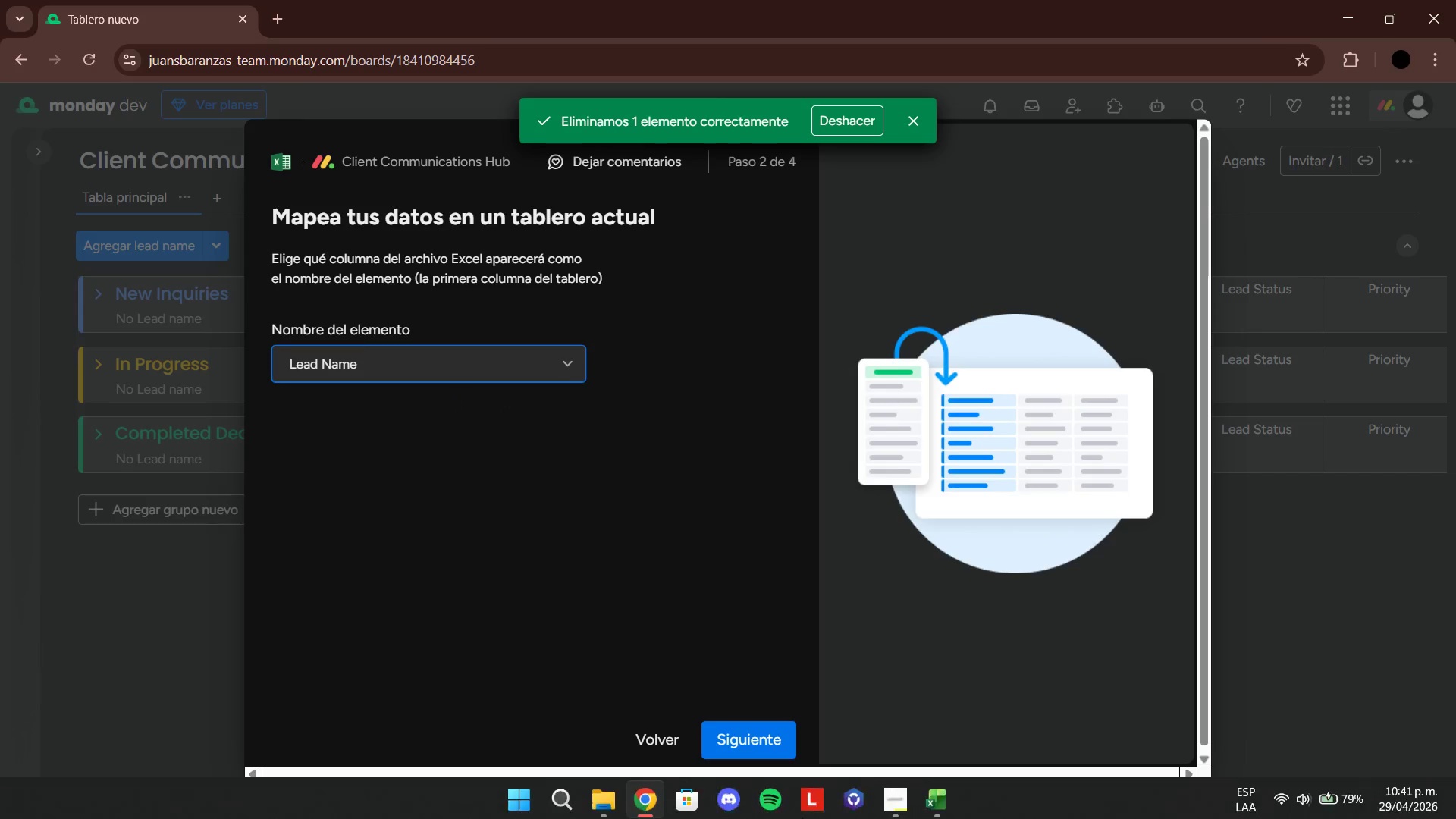 
left_click([954, 802])
 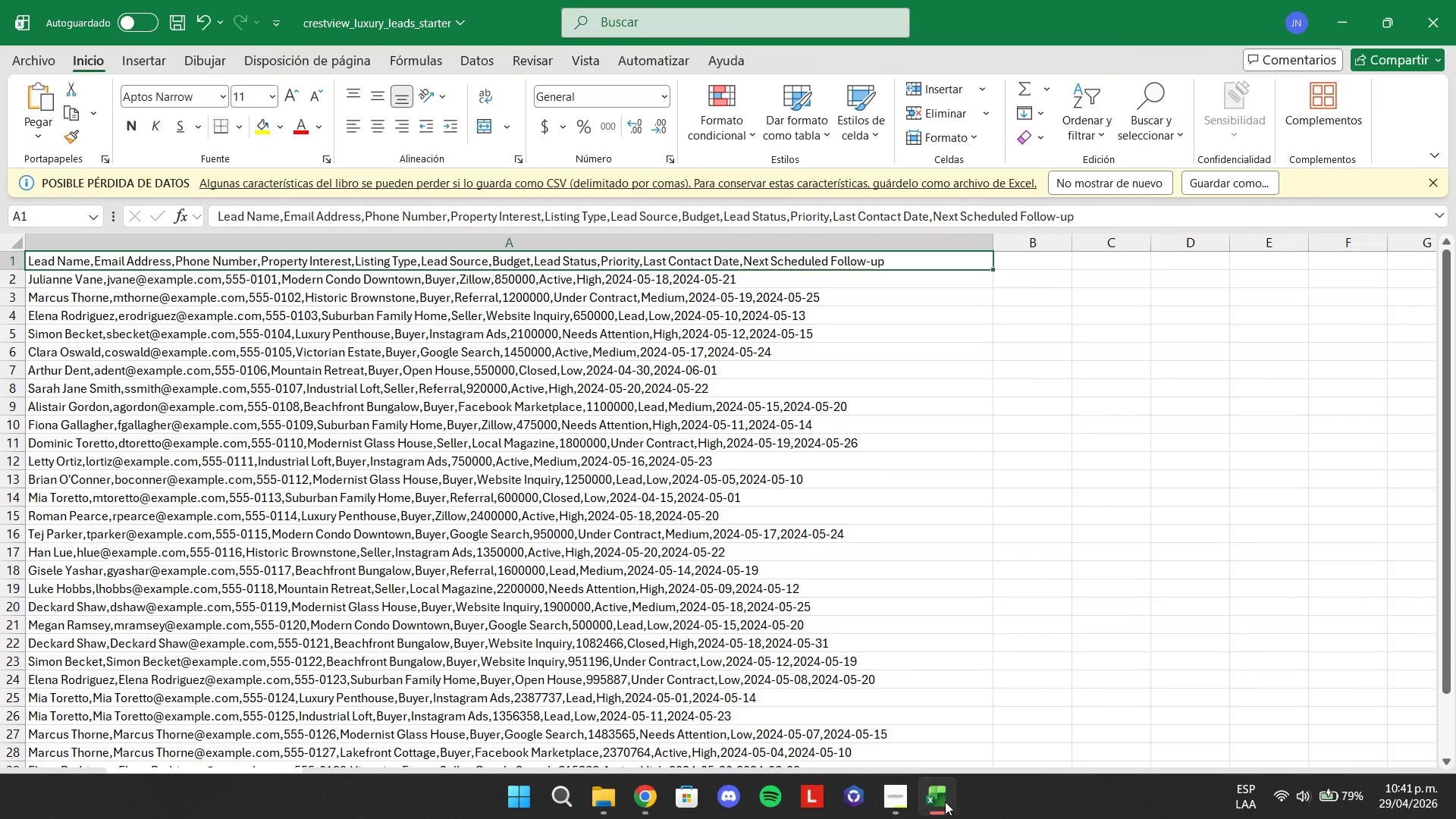 
left_click([943, 801])
 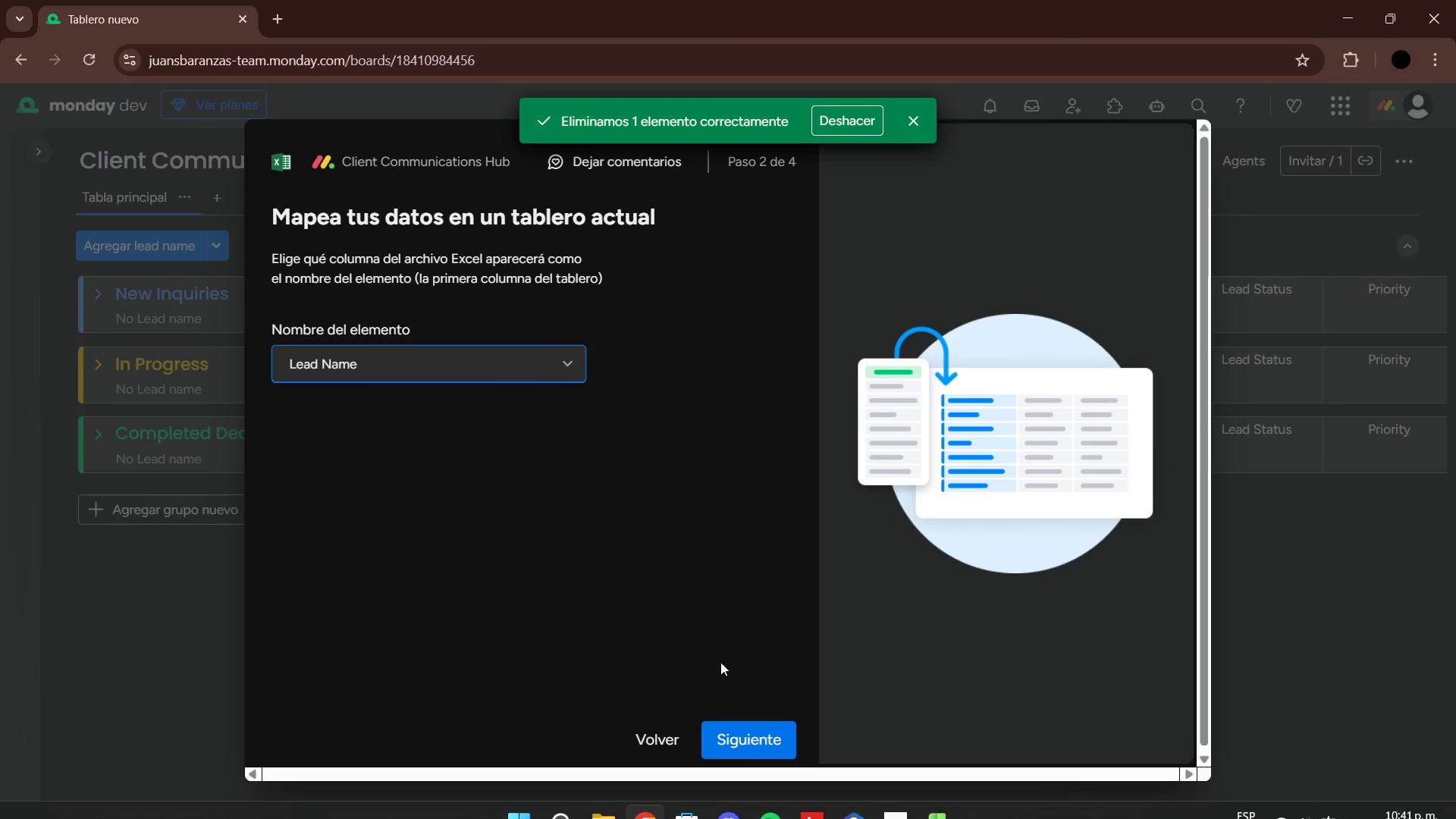 
left_click([745, 739])
 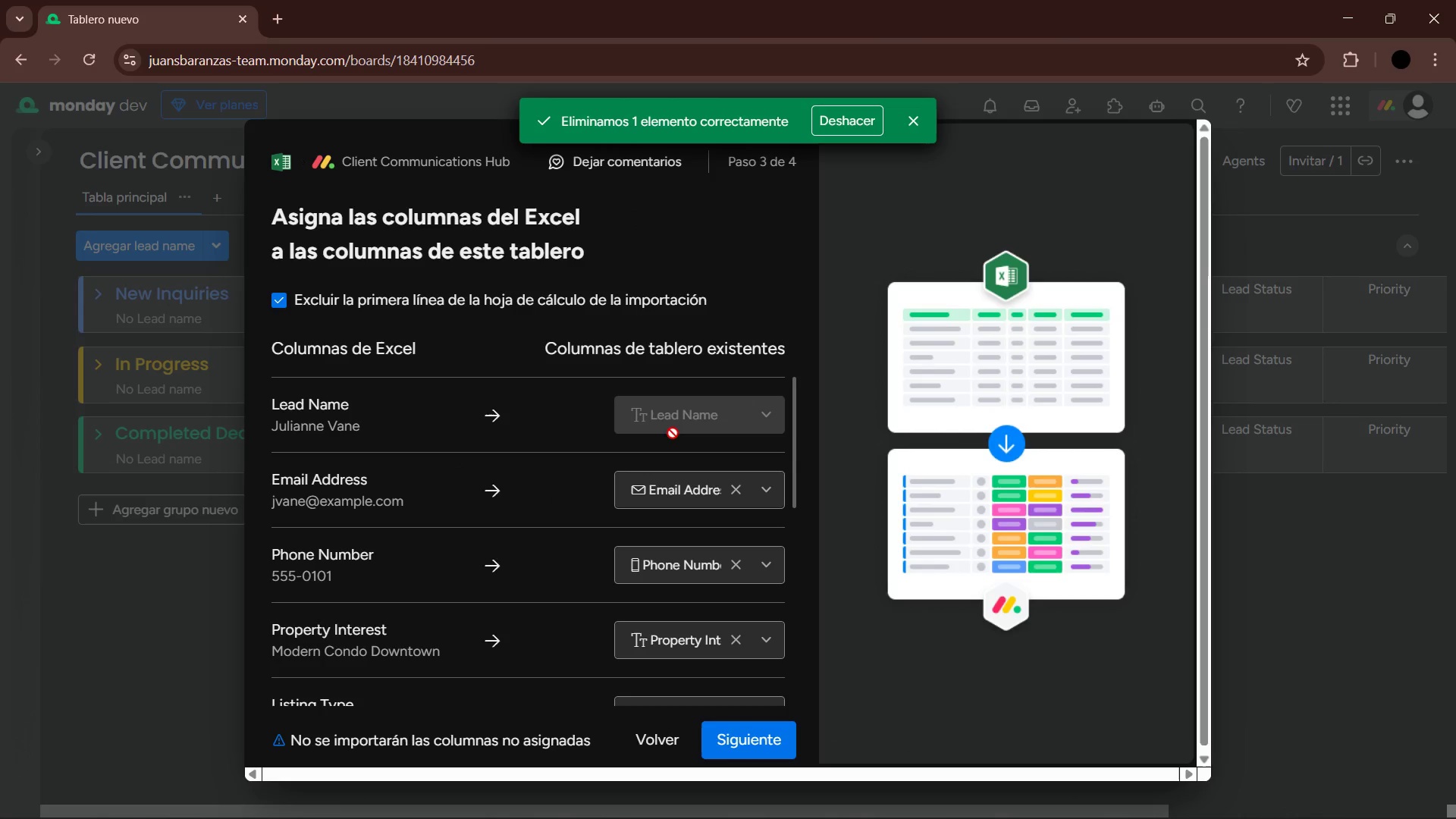 
scroll: coordinate [668, 516], scroll_direction: down, amount: 8.0
 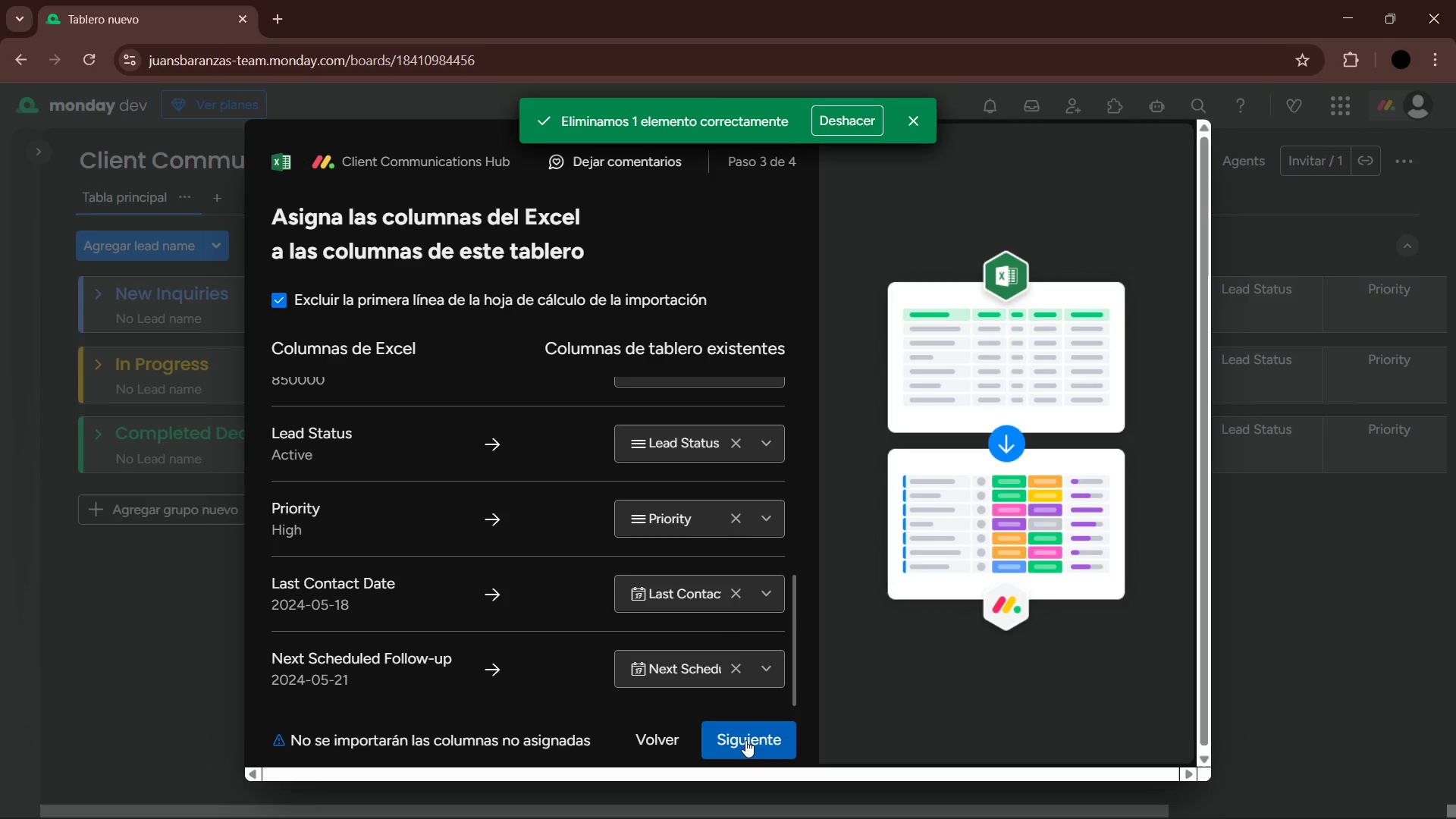 
left_click([745, 740])
 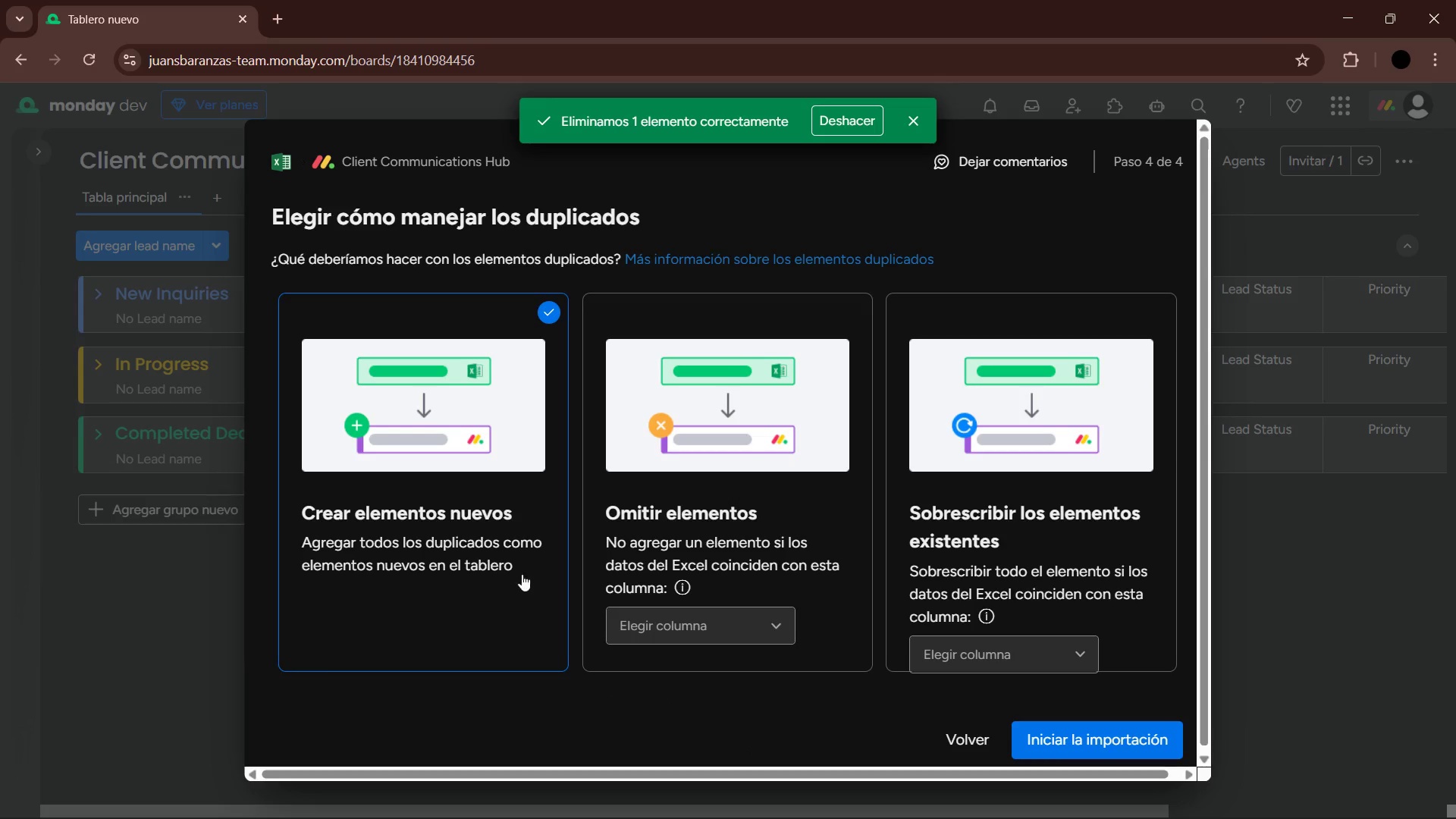 
left_click([416, 560])
 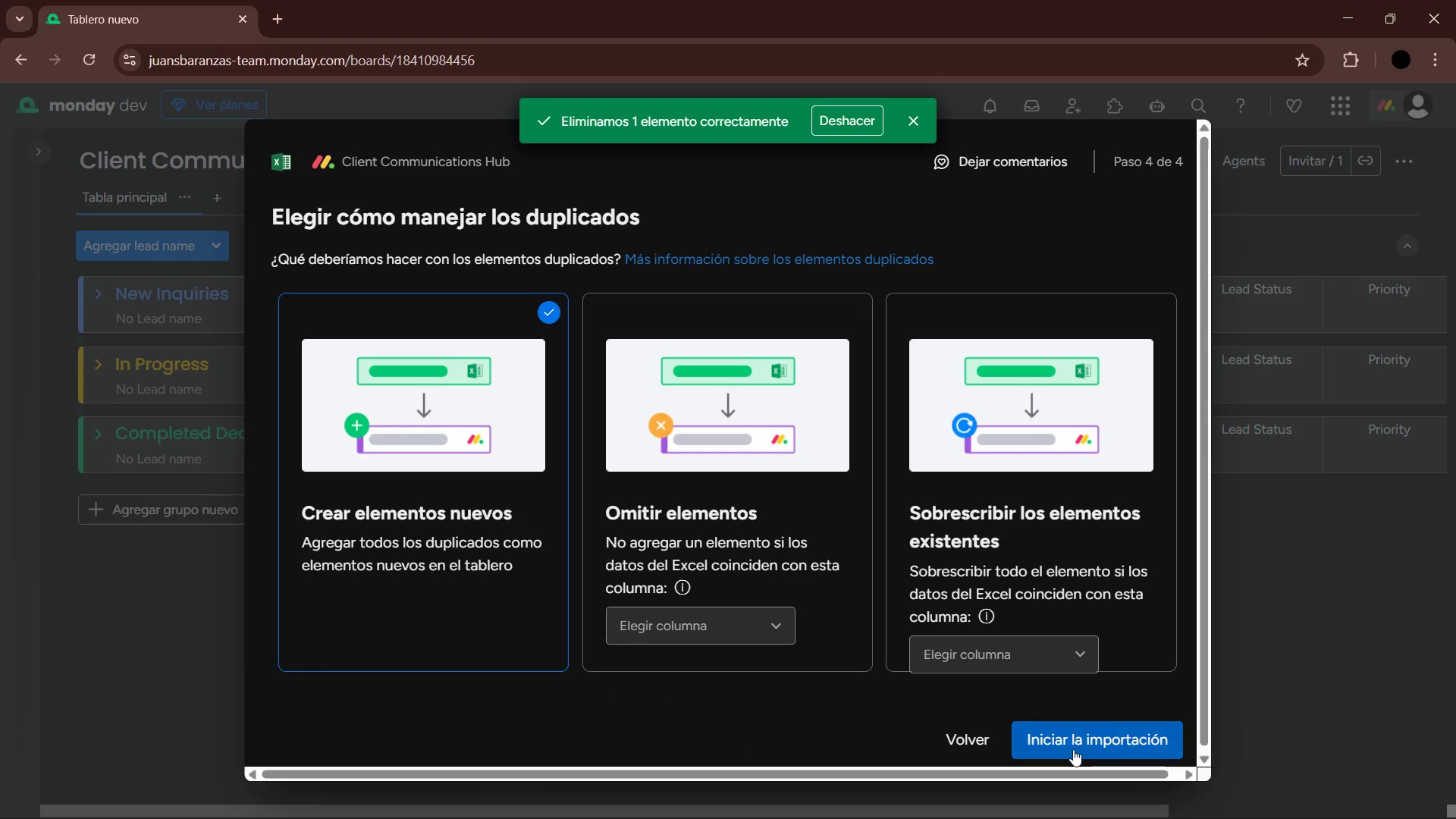 
left_click([1072, 748])
 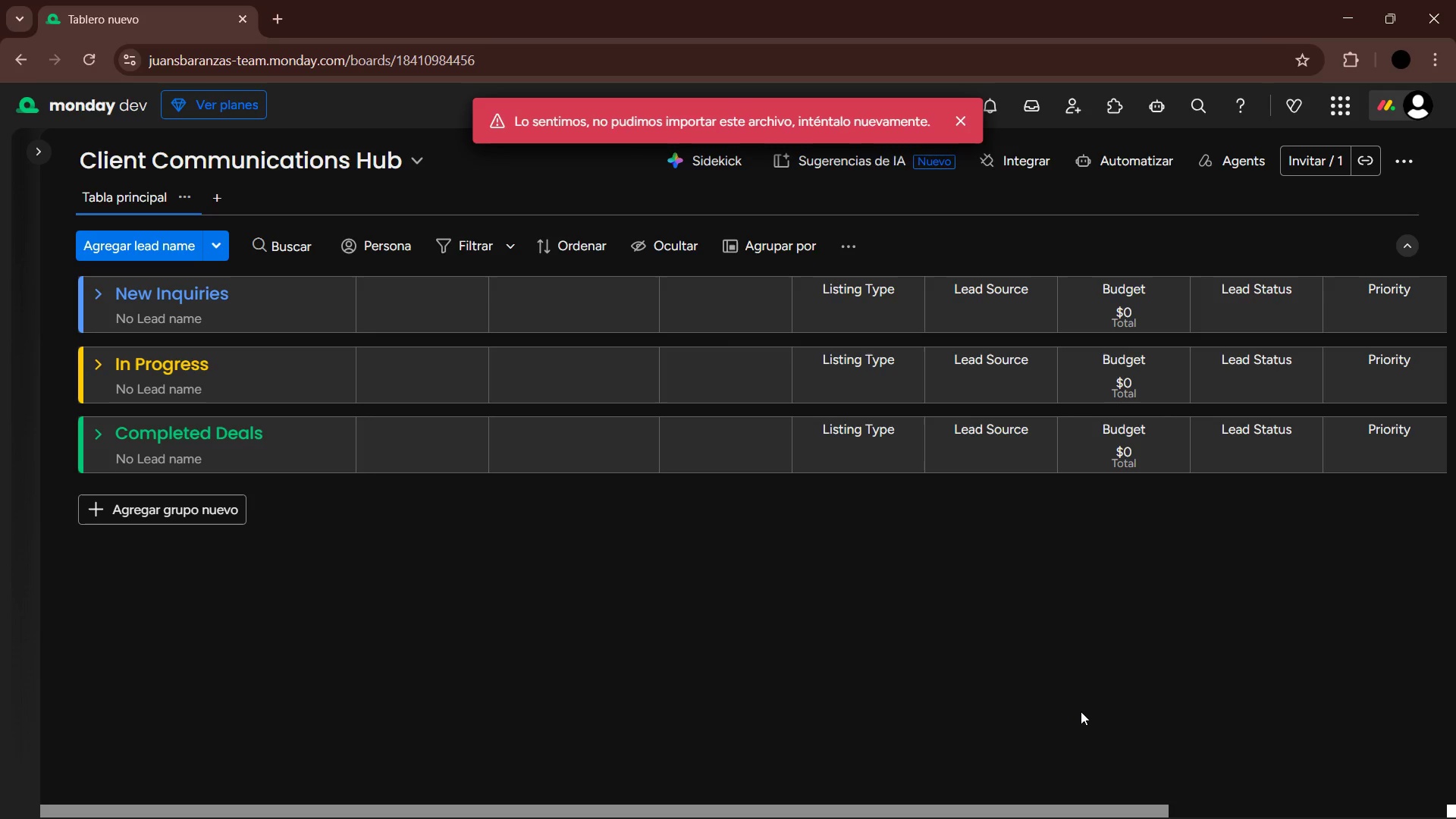 
wait(12.33)
 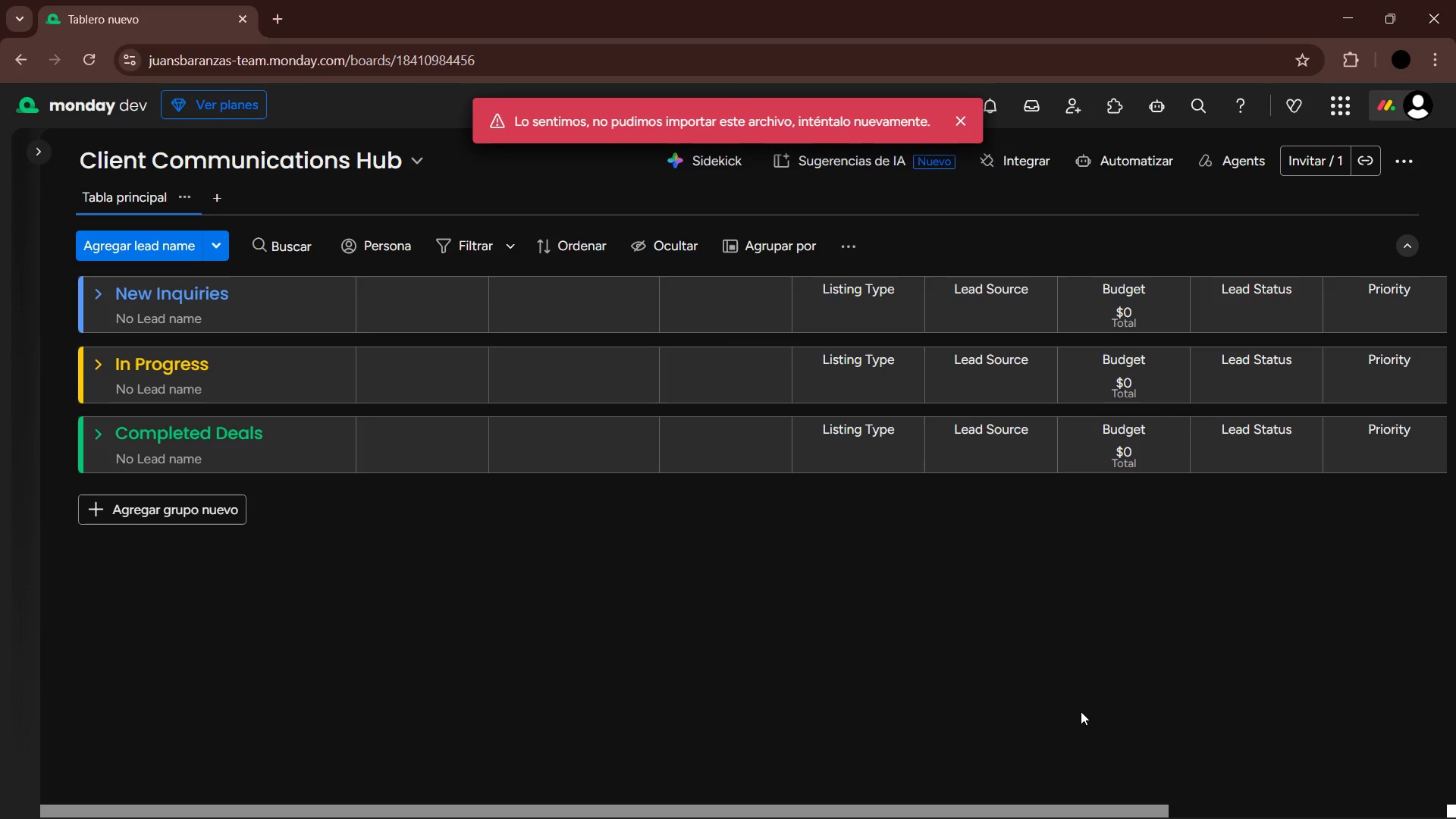 
left_click([958, 126])
 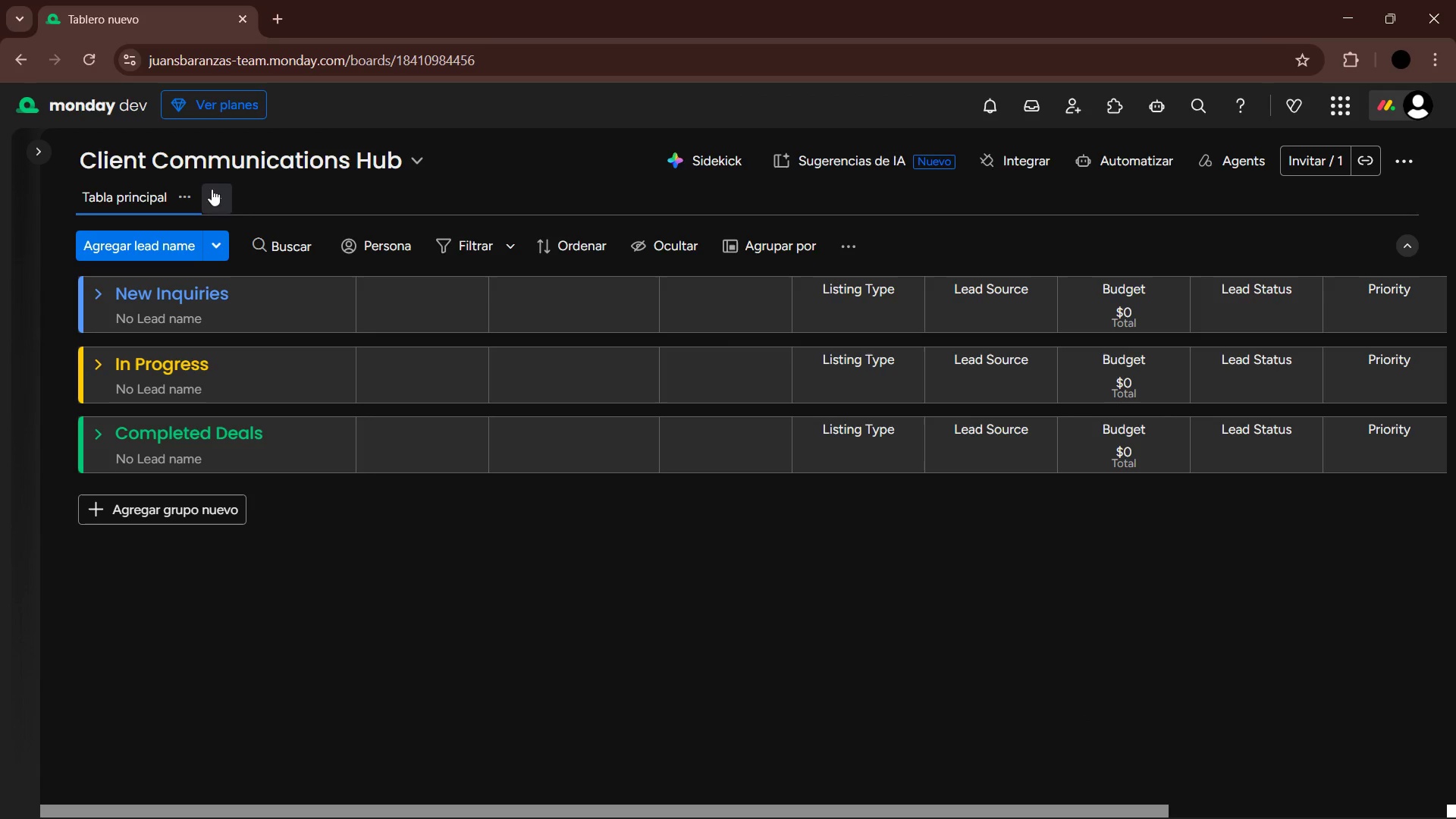 
left_click([218, 199])
 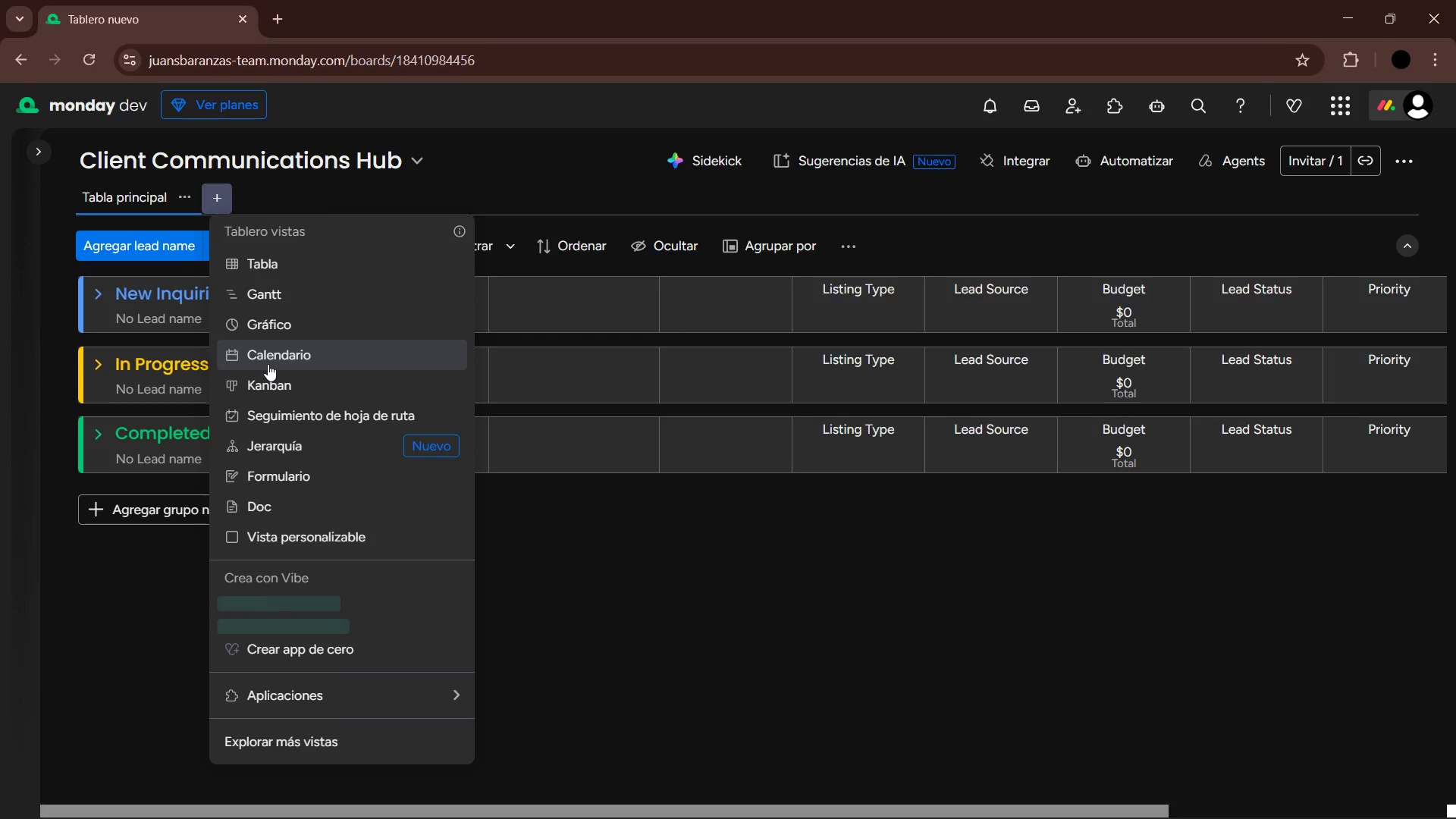 
left_click([224, 256])
 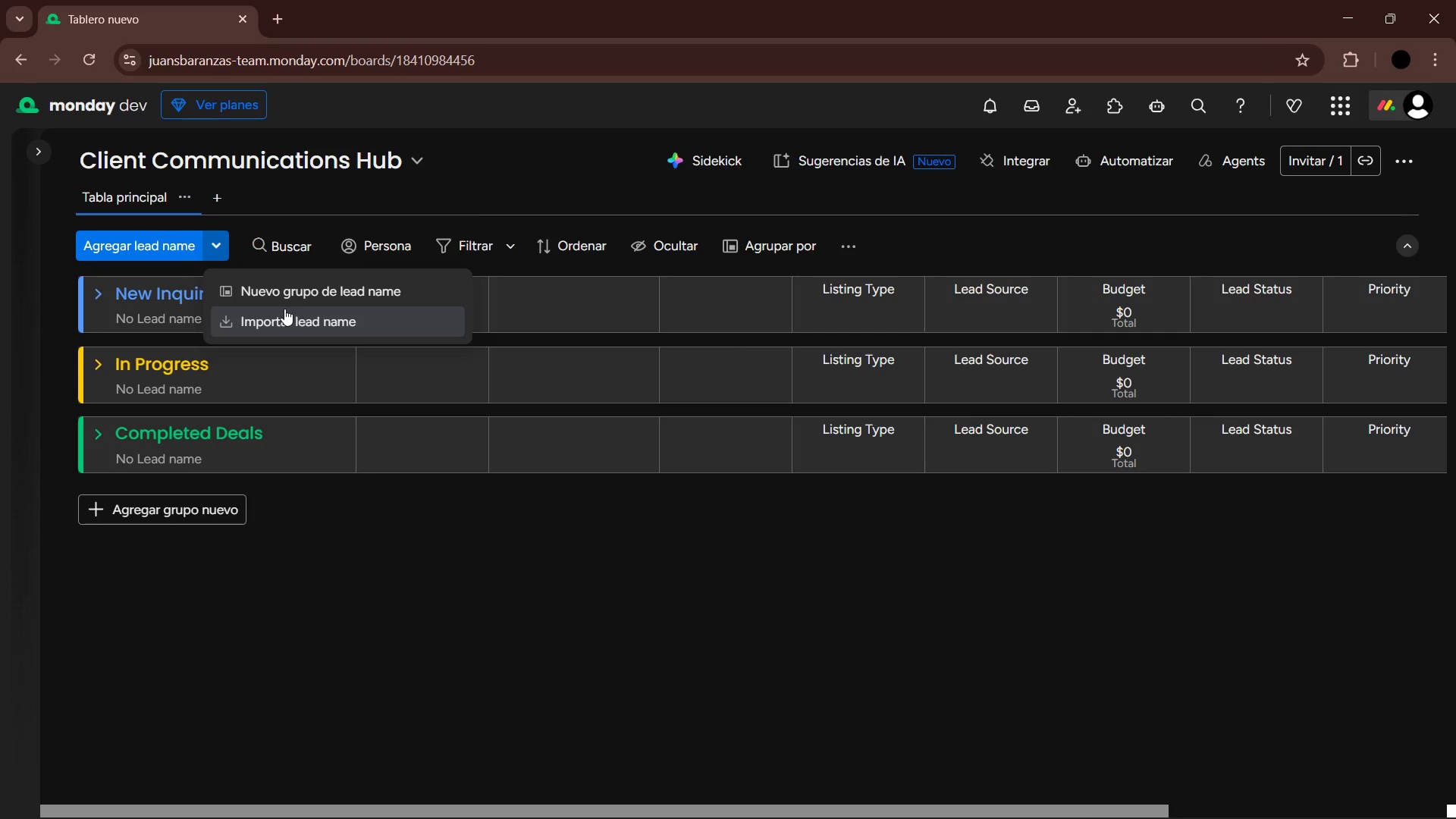 
left_click([284, 320])
 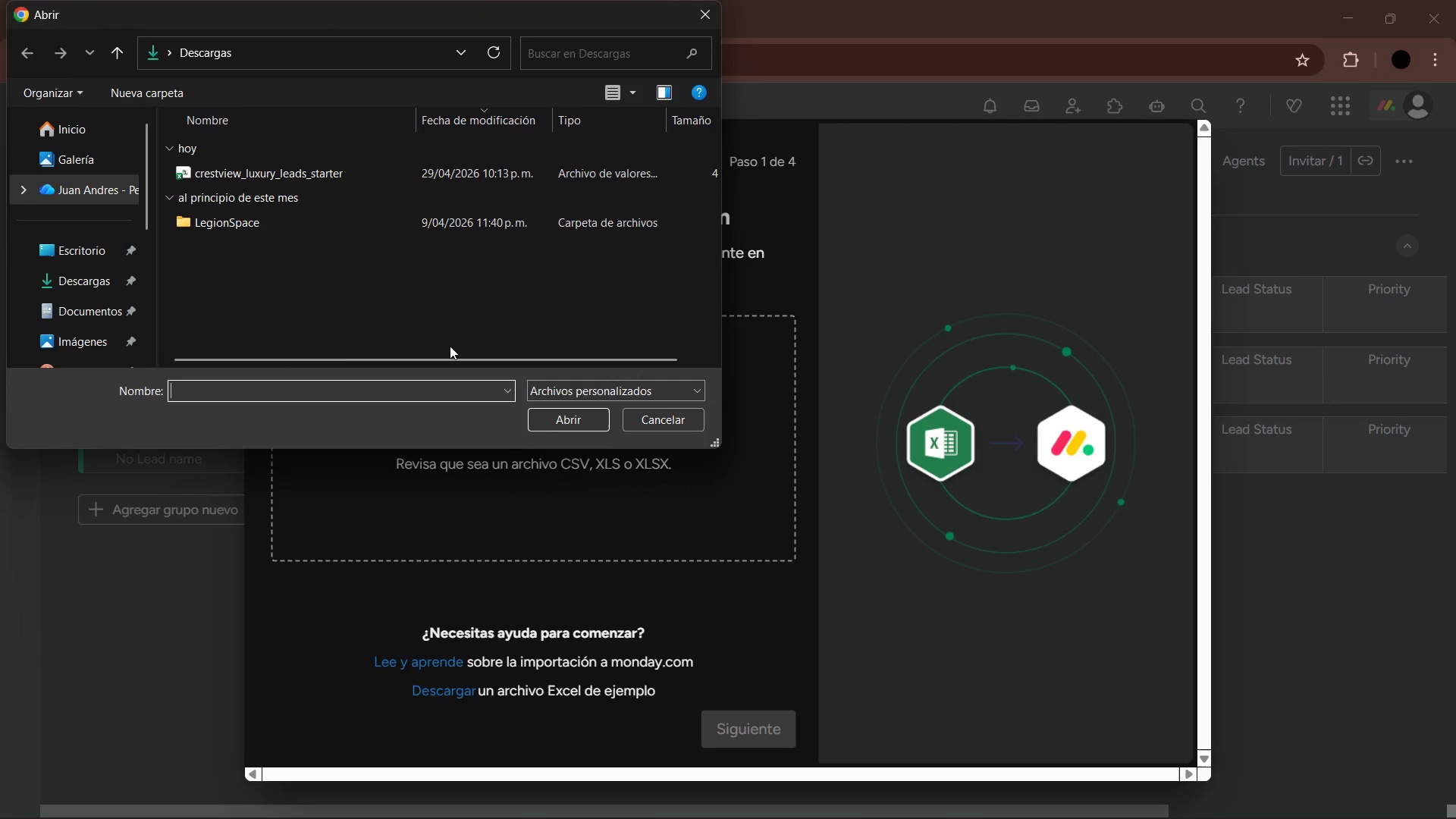 
left_click([262, 183])
 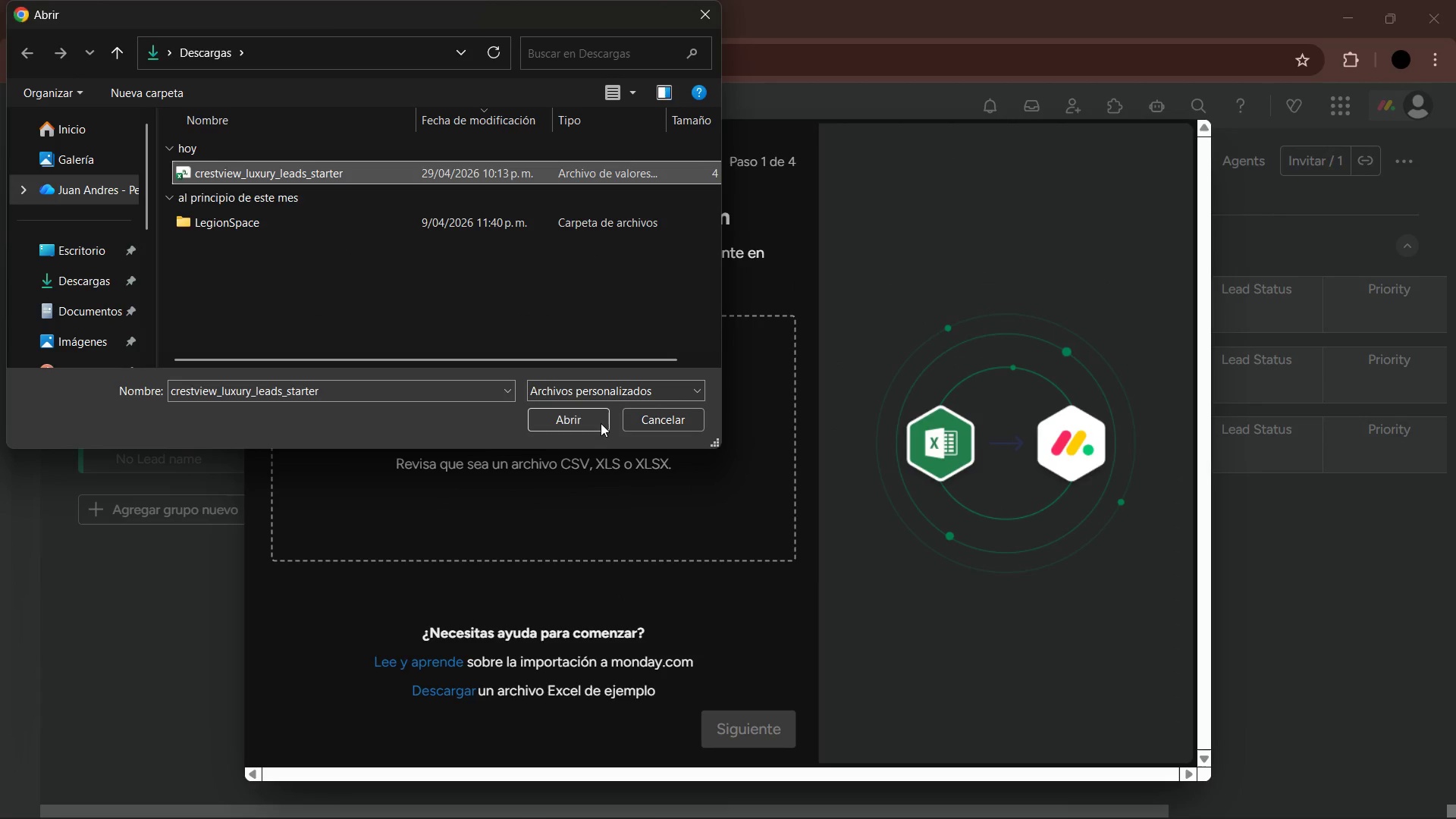 
left_click([593, 421])
 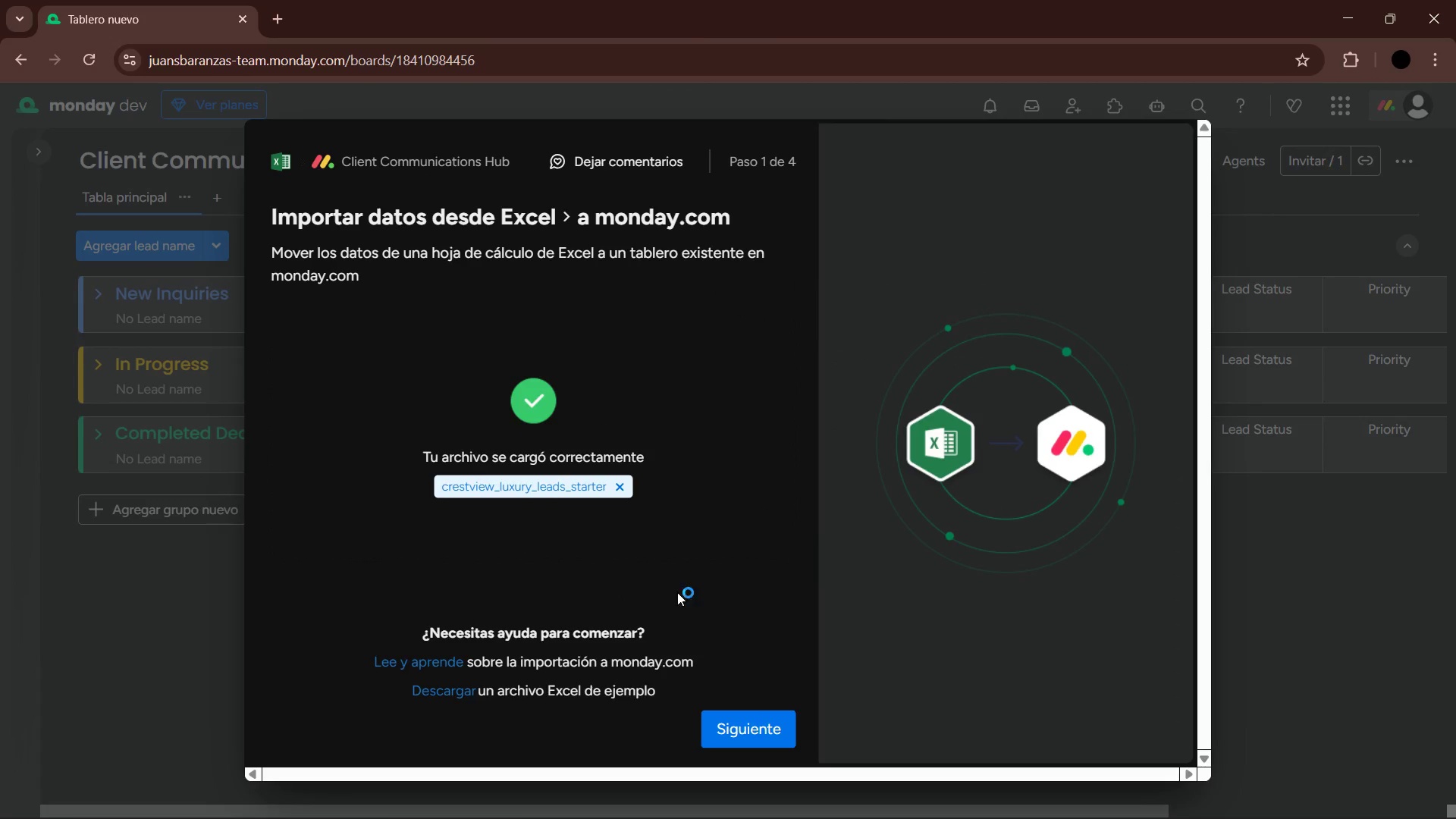 
left_click([739, 720])
 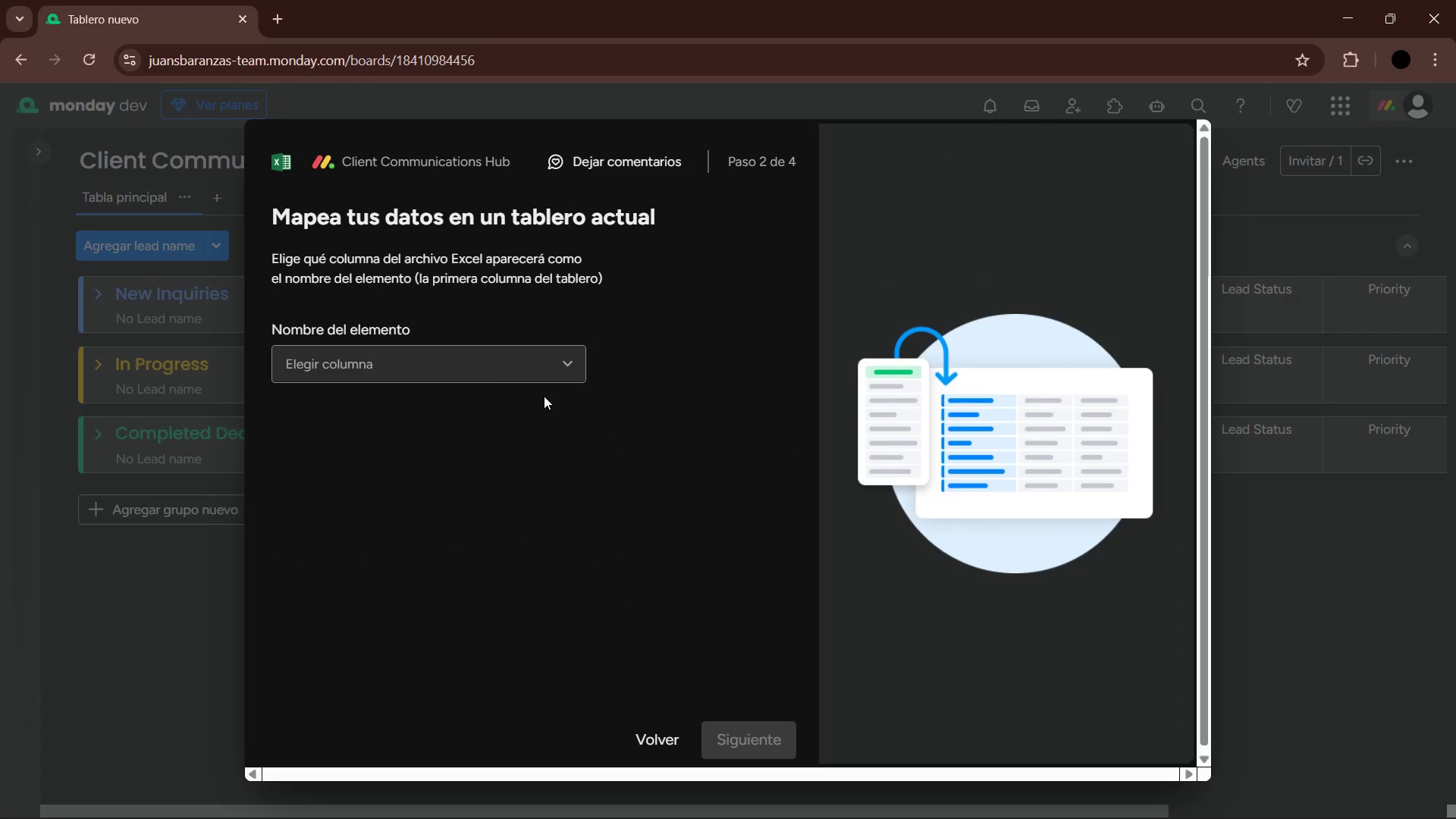 
left_click([498, 369])
 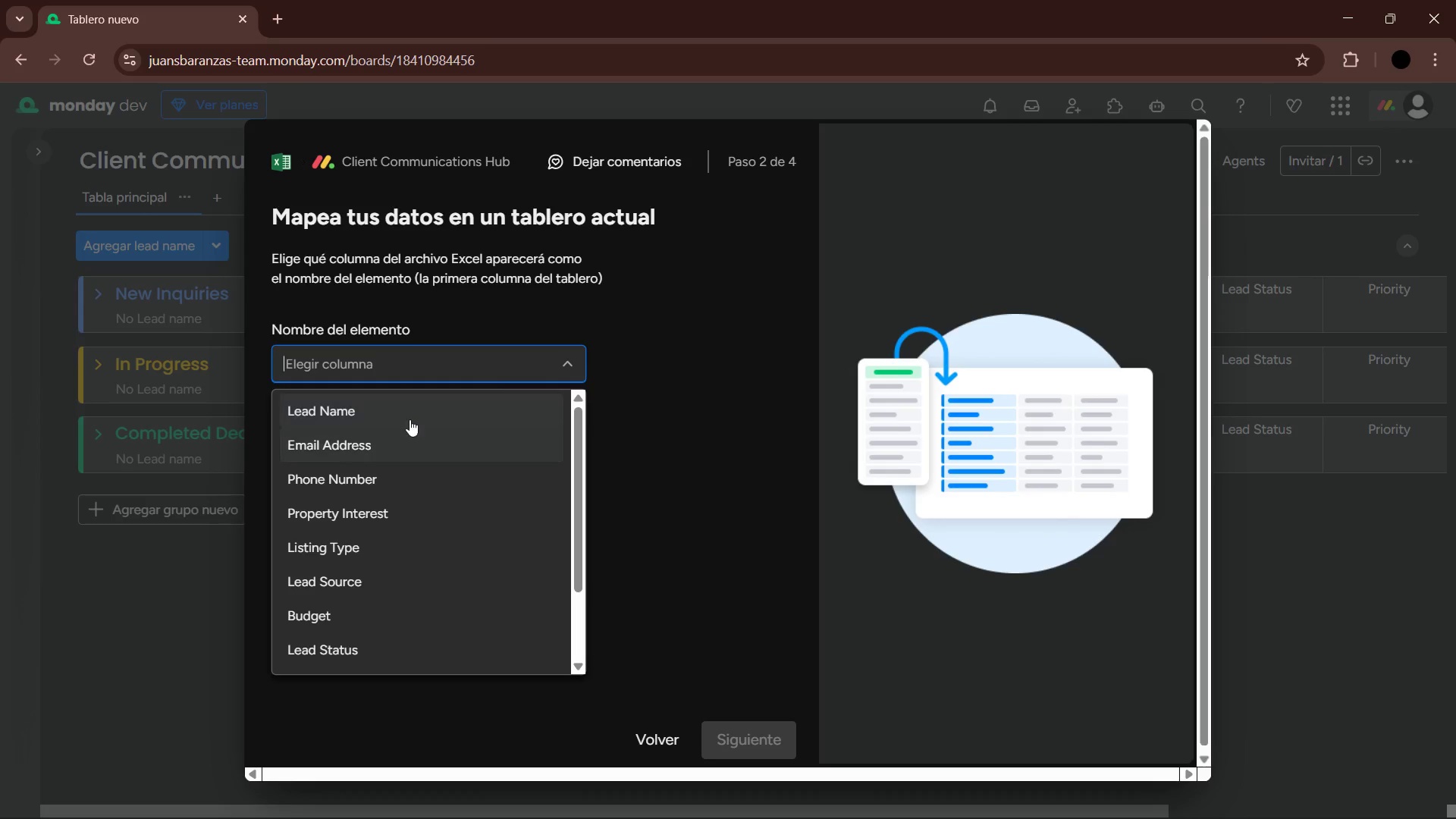 
left_click([399, 410])
 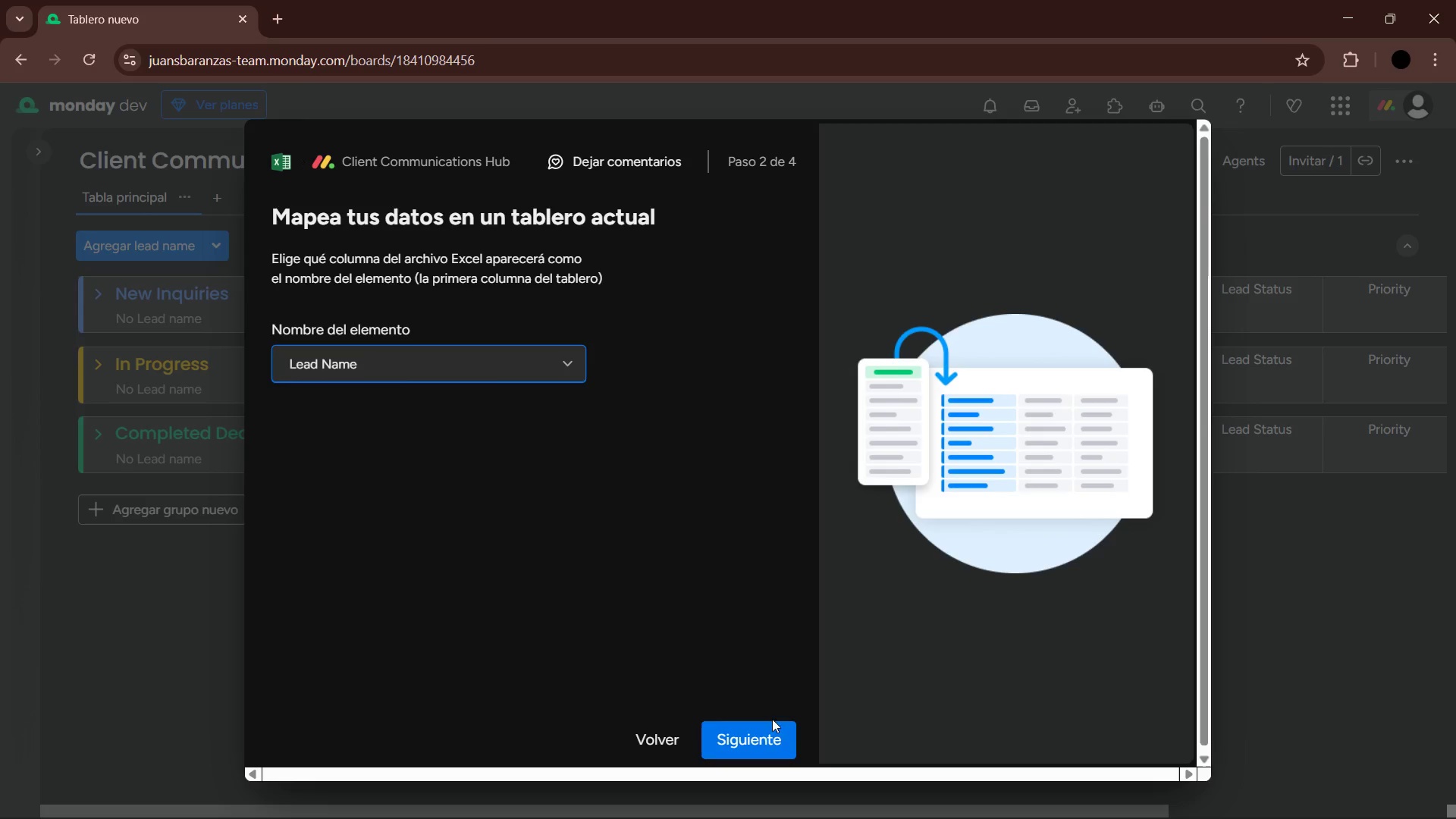 
left_click([766, 727])
 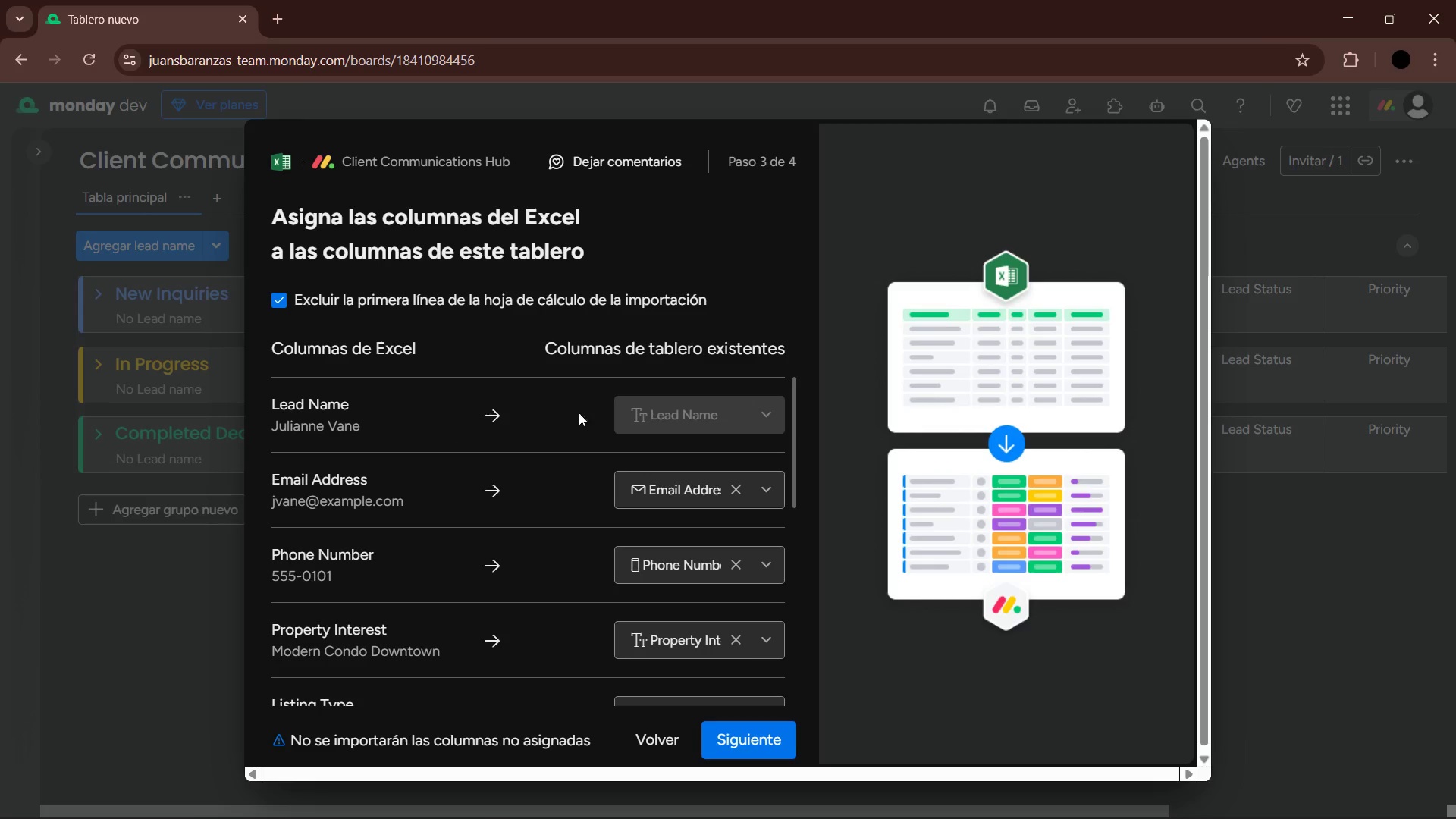 
scroll: coordinate [549, 520], scroll_direction: down, amount: 10.0
 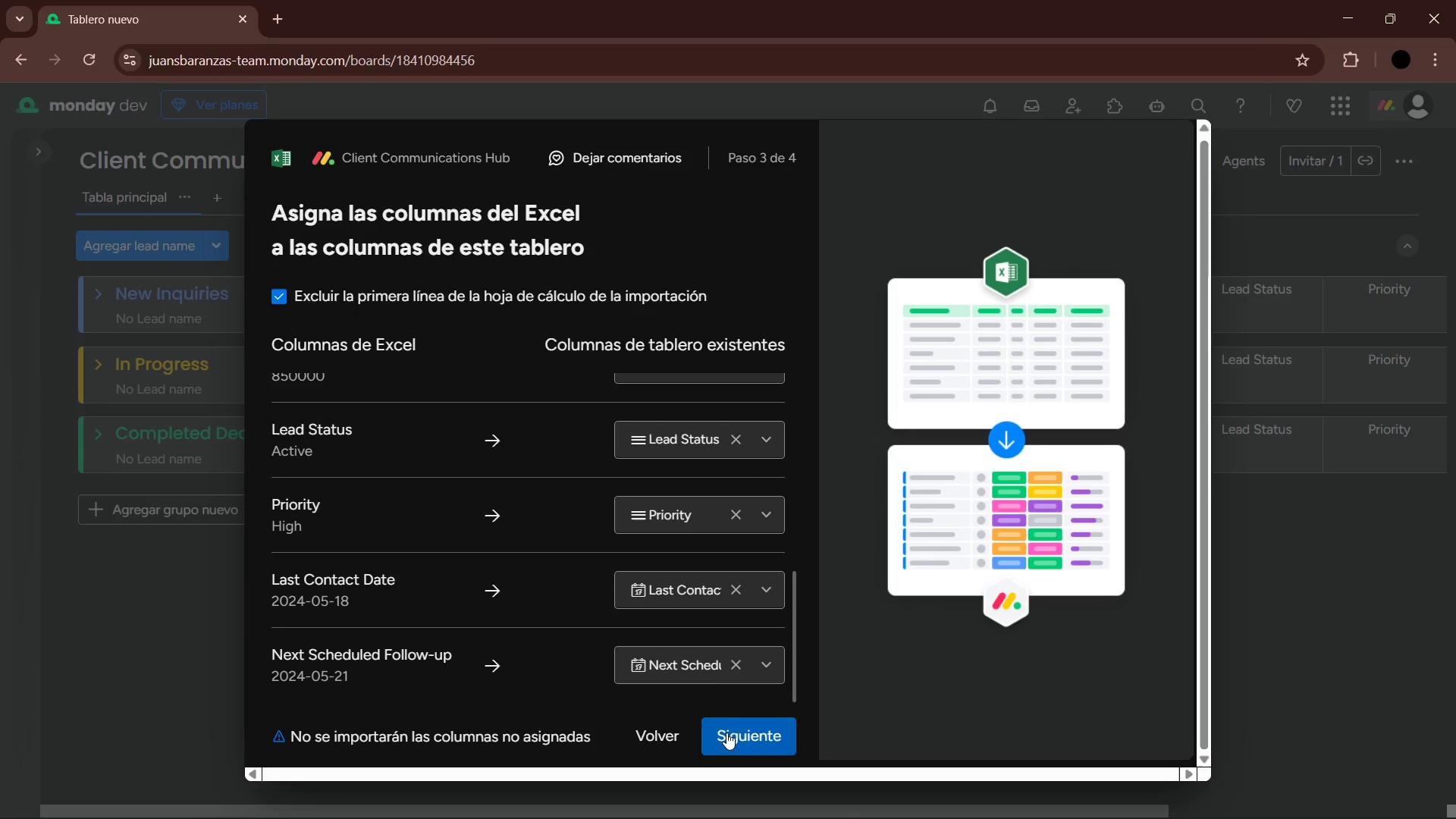 
left_click([739, 739])
 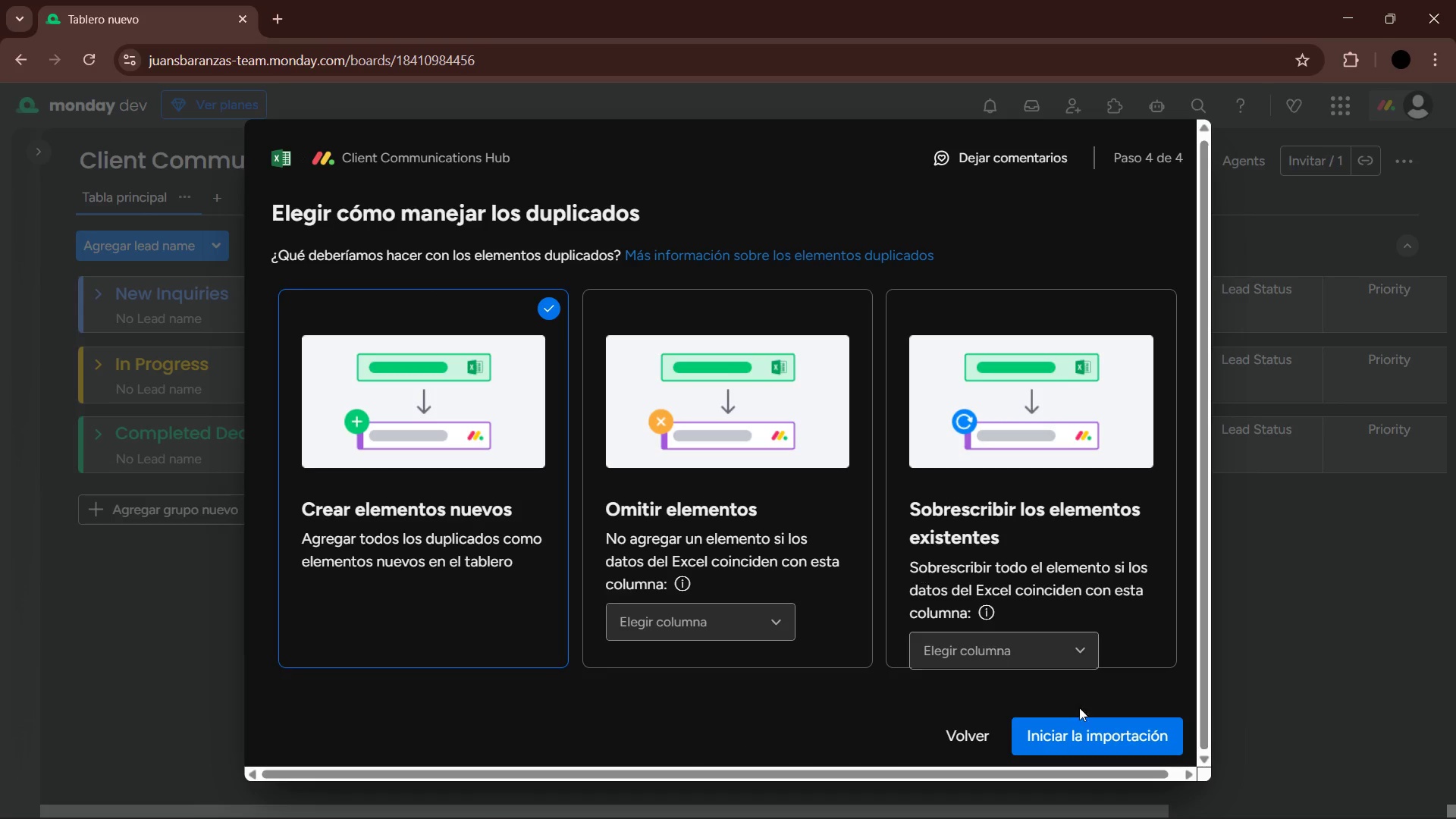 
left_click([1094, 738])
 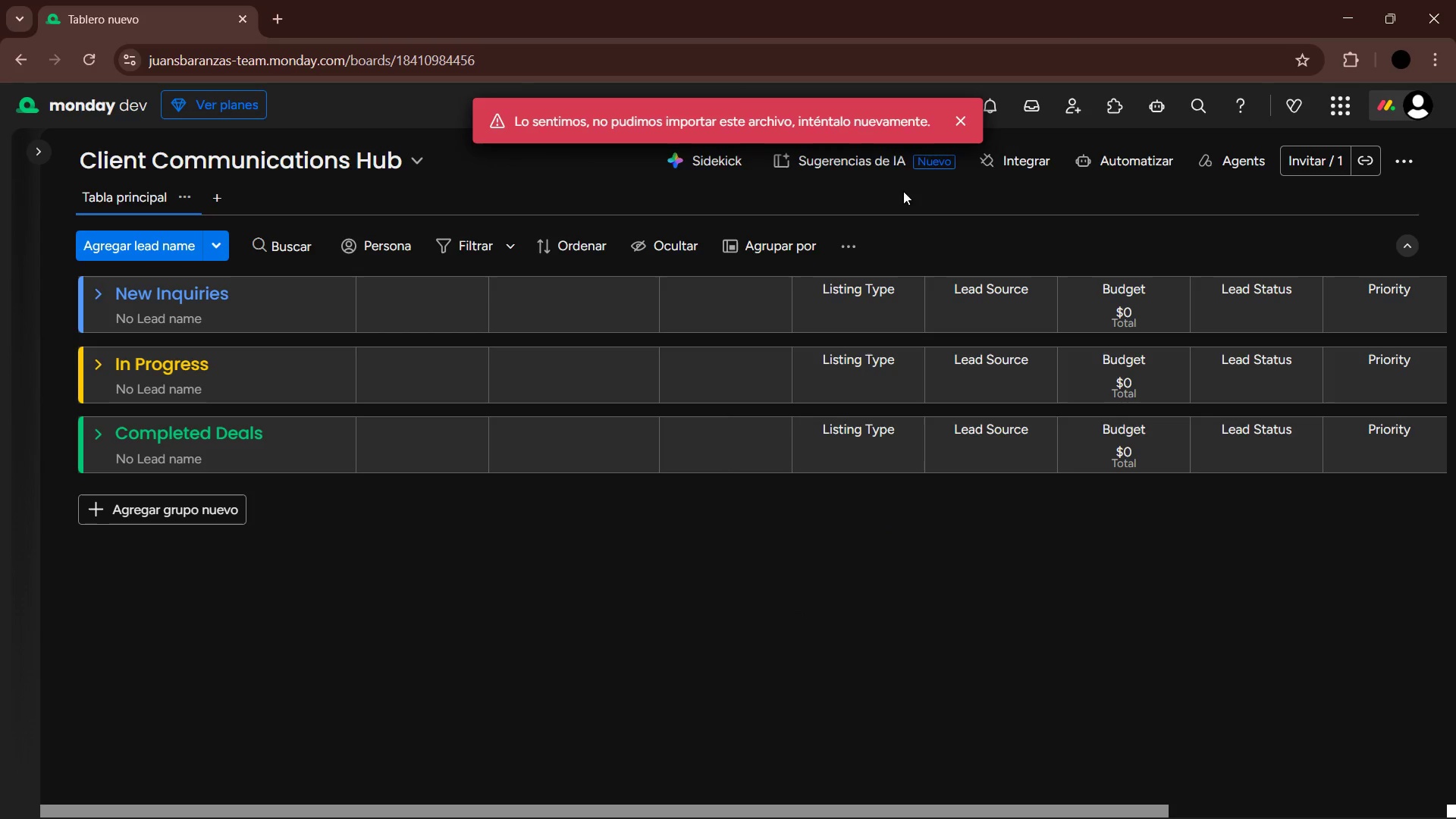 
left_click([963, 116])
 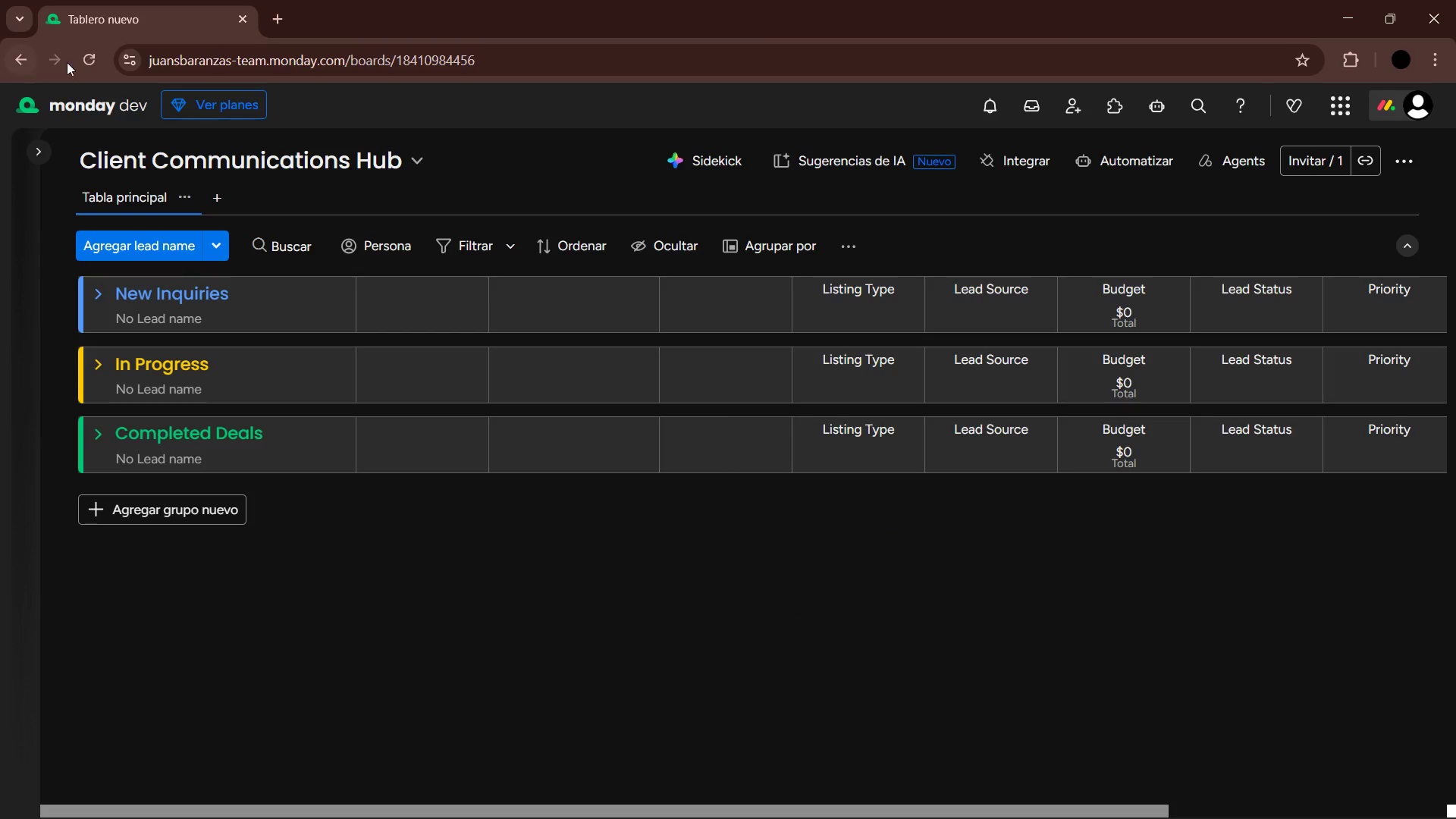 
left_click([90, 61])
 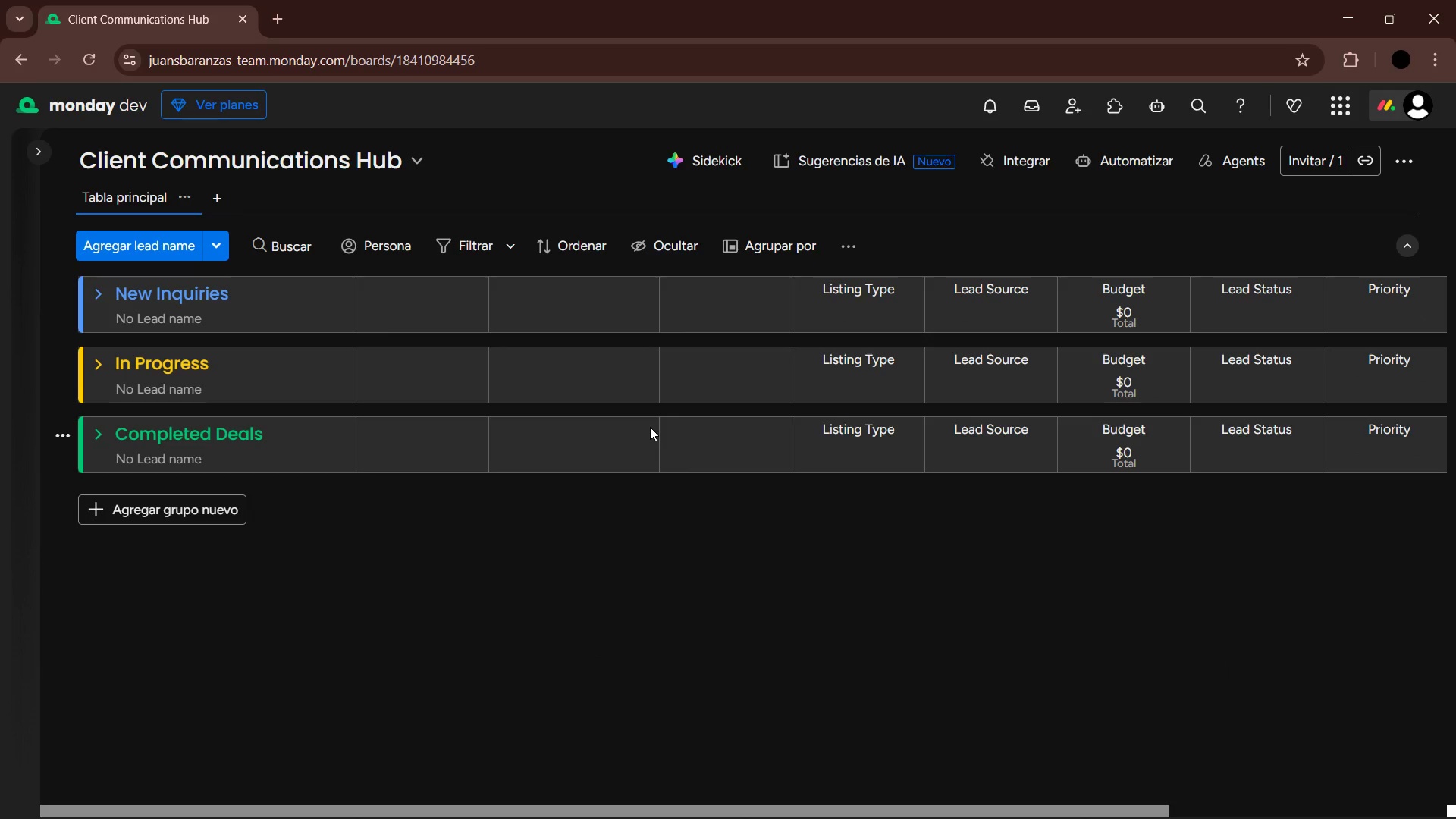 
wait(14.95)
 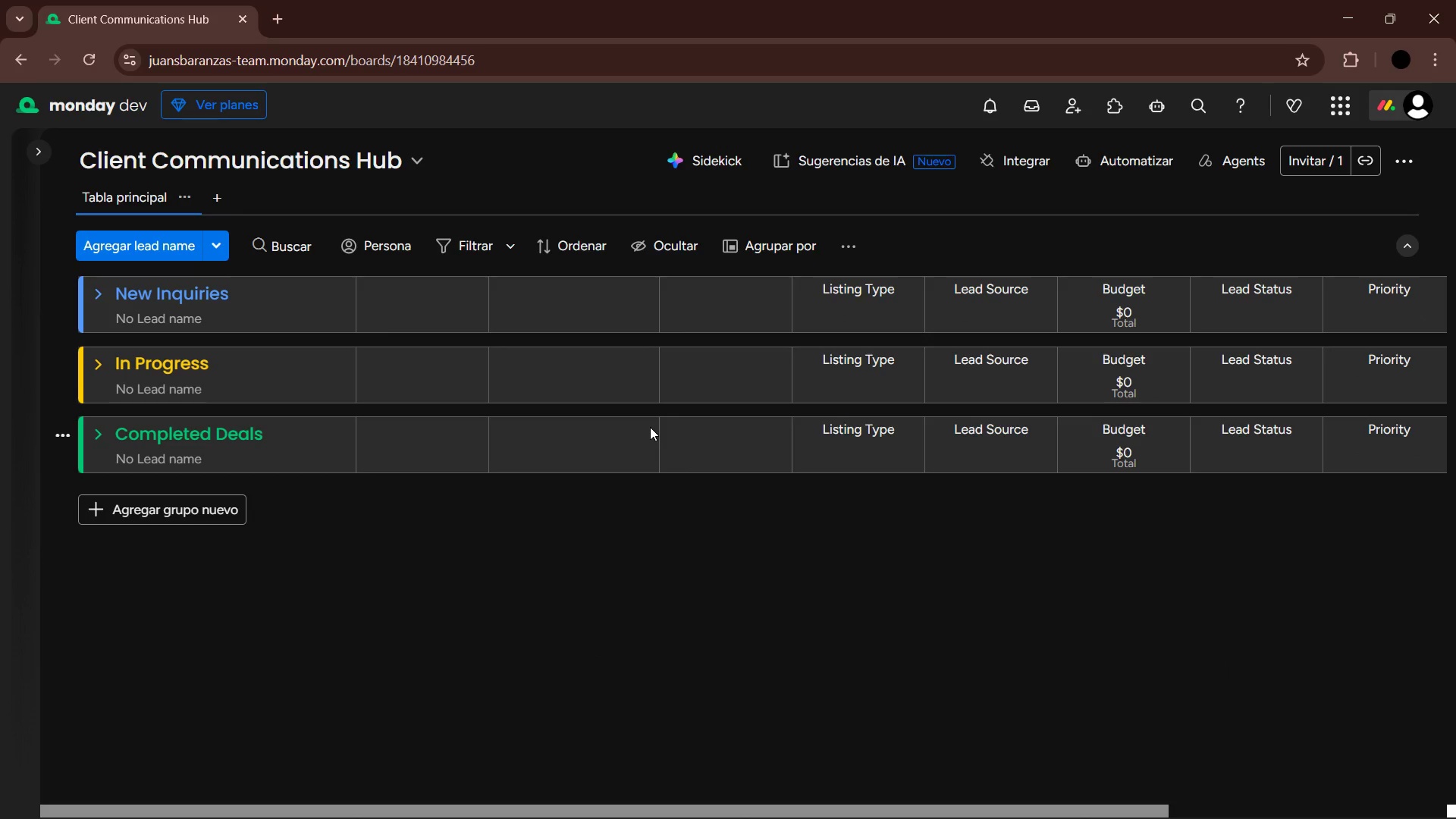 
left_click([222, 202])
 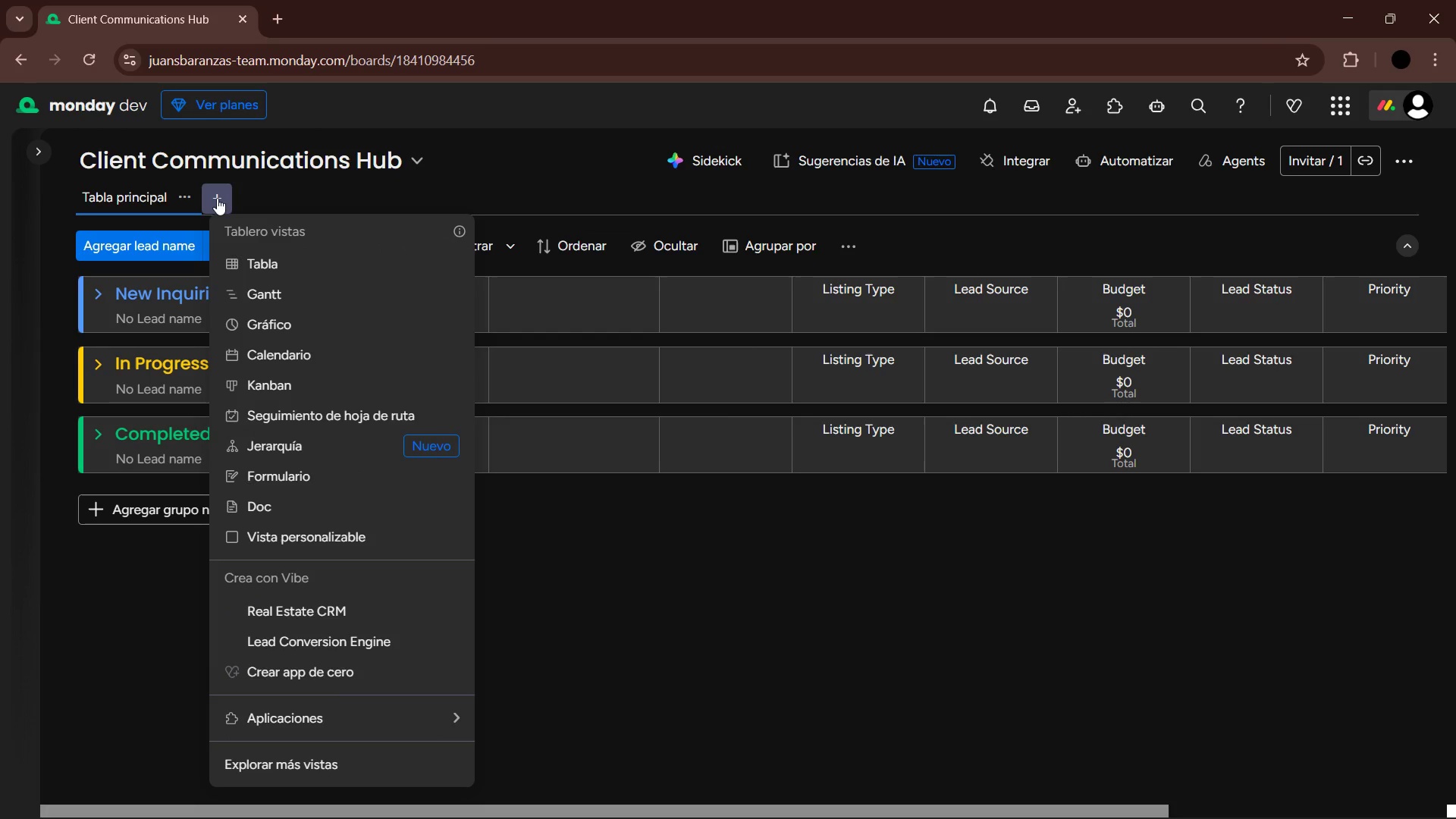 
double_click([216, 253])
 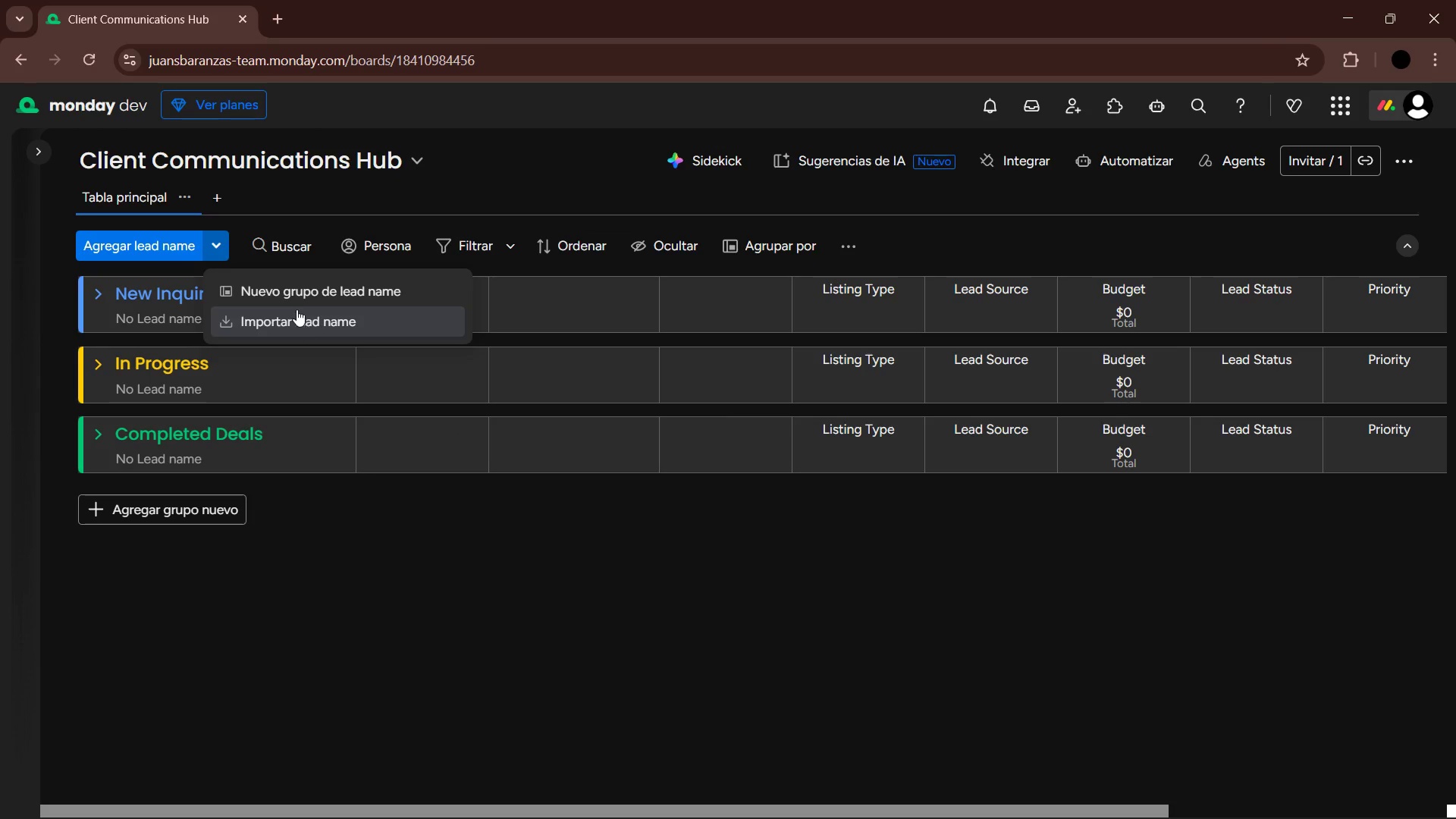 
left_click([297, 315])
 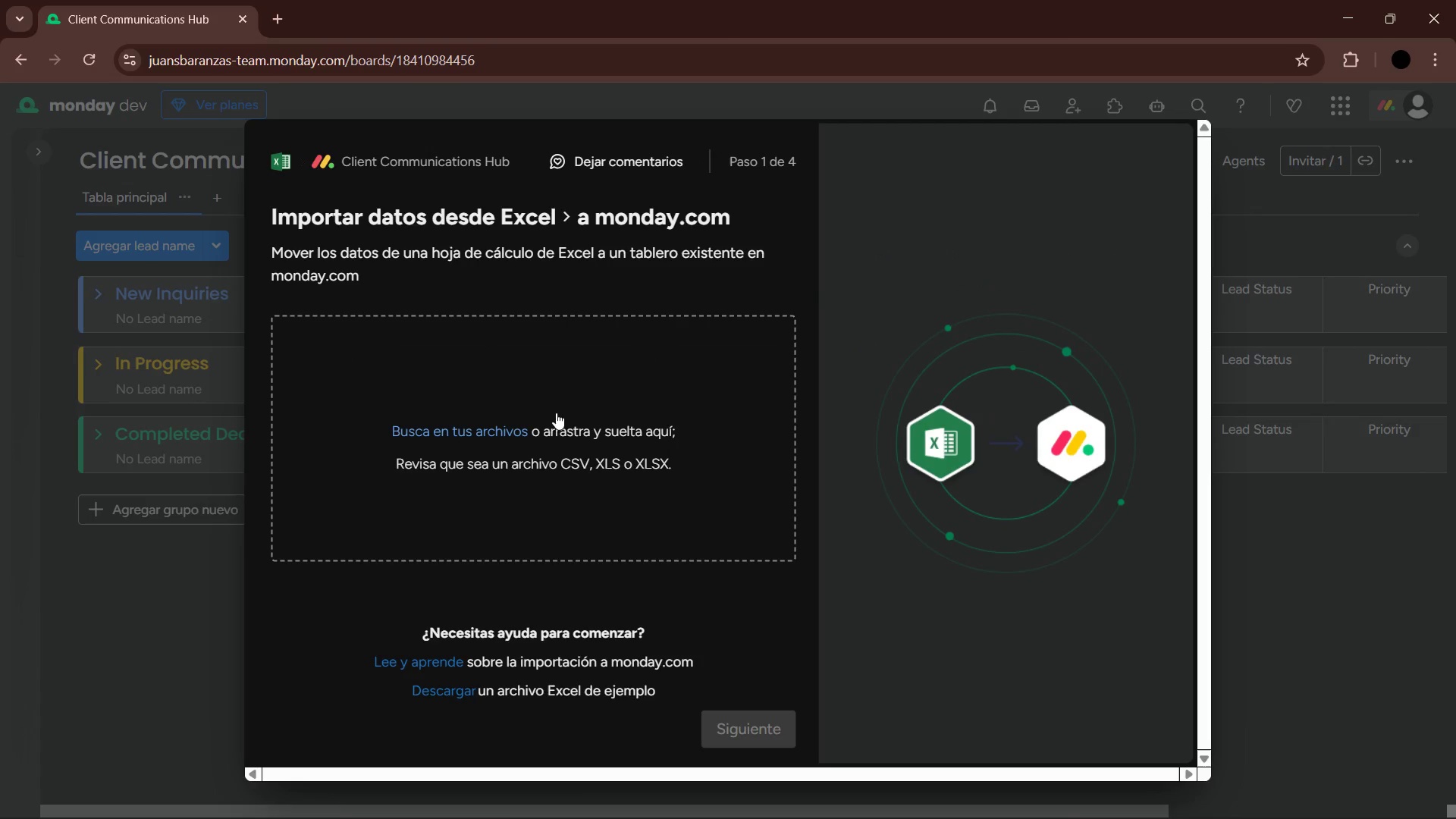 
left_click([577, 444])
 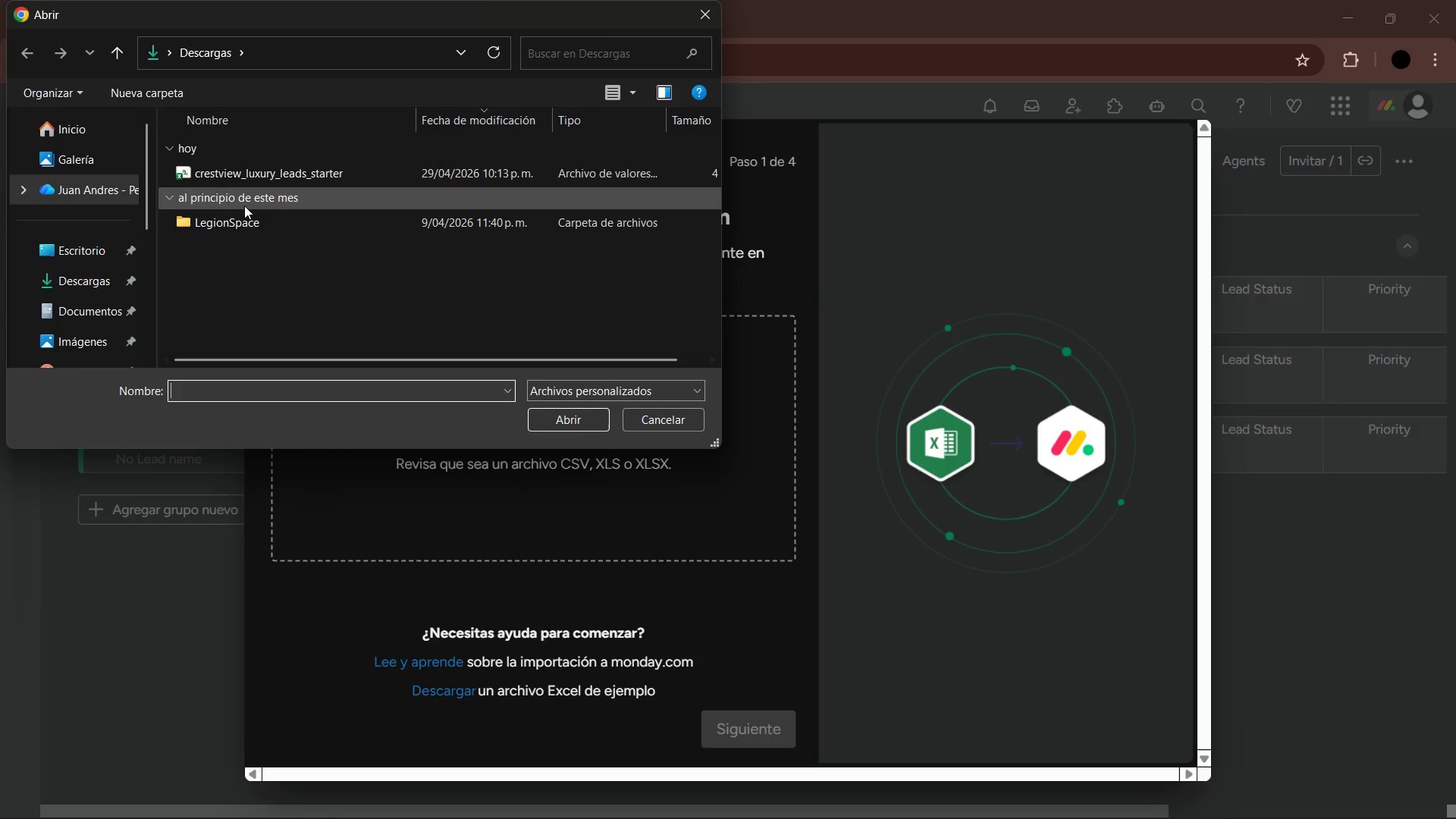 
left_click([243, 172])
 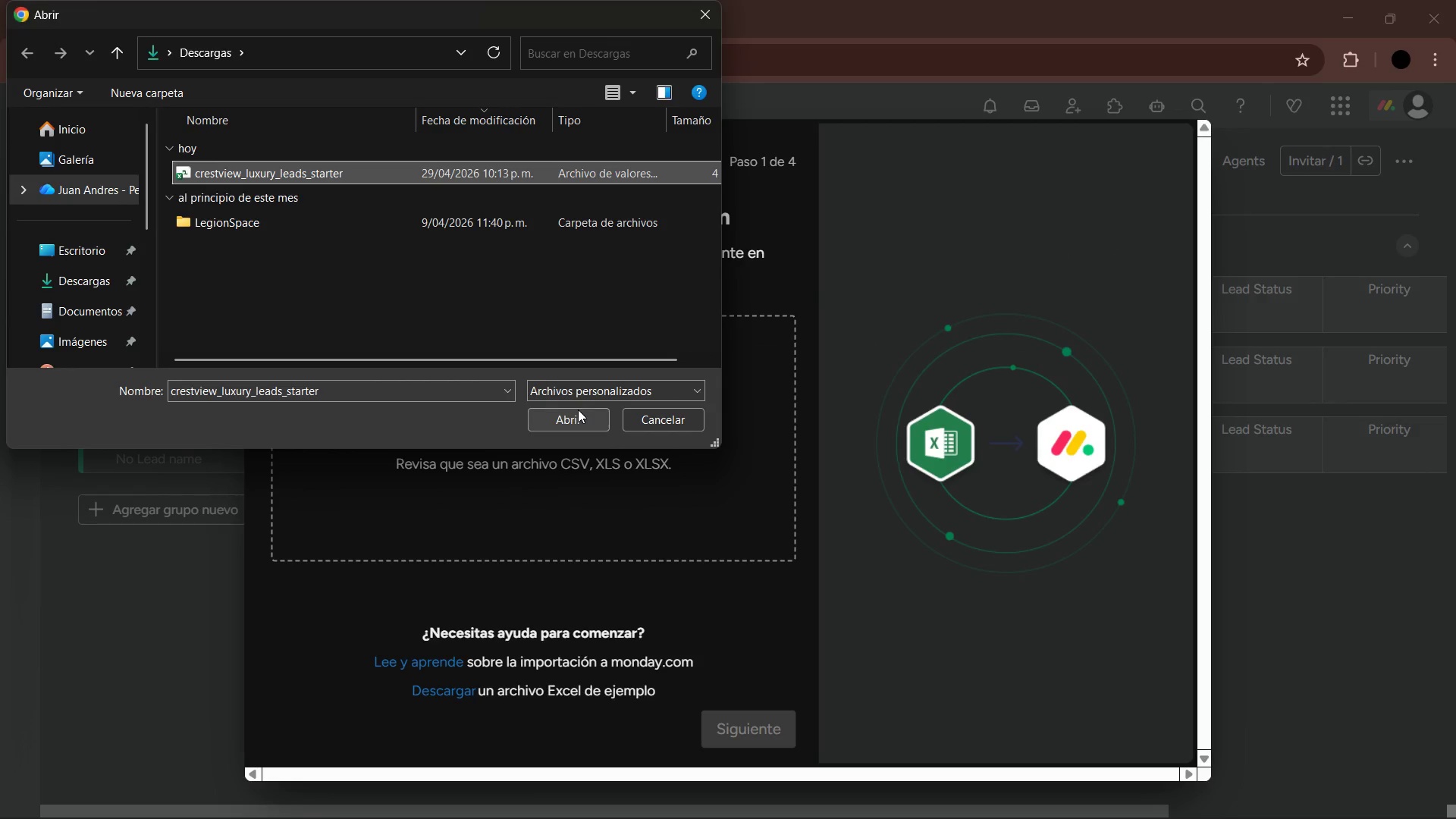 
left_click_drag(start_coordinate=[578, 413], to_coordinate=[582, 417])
 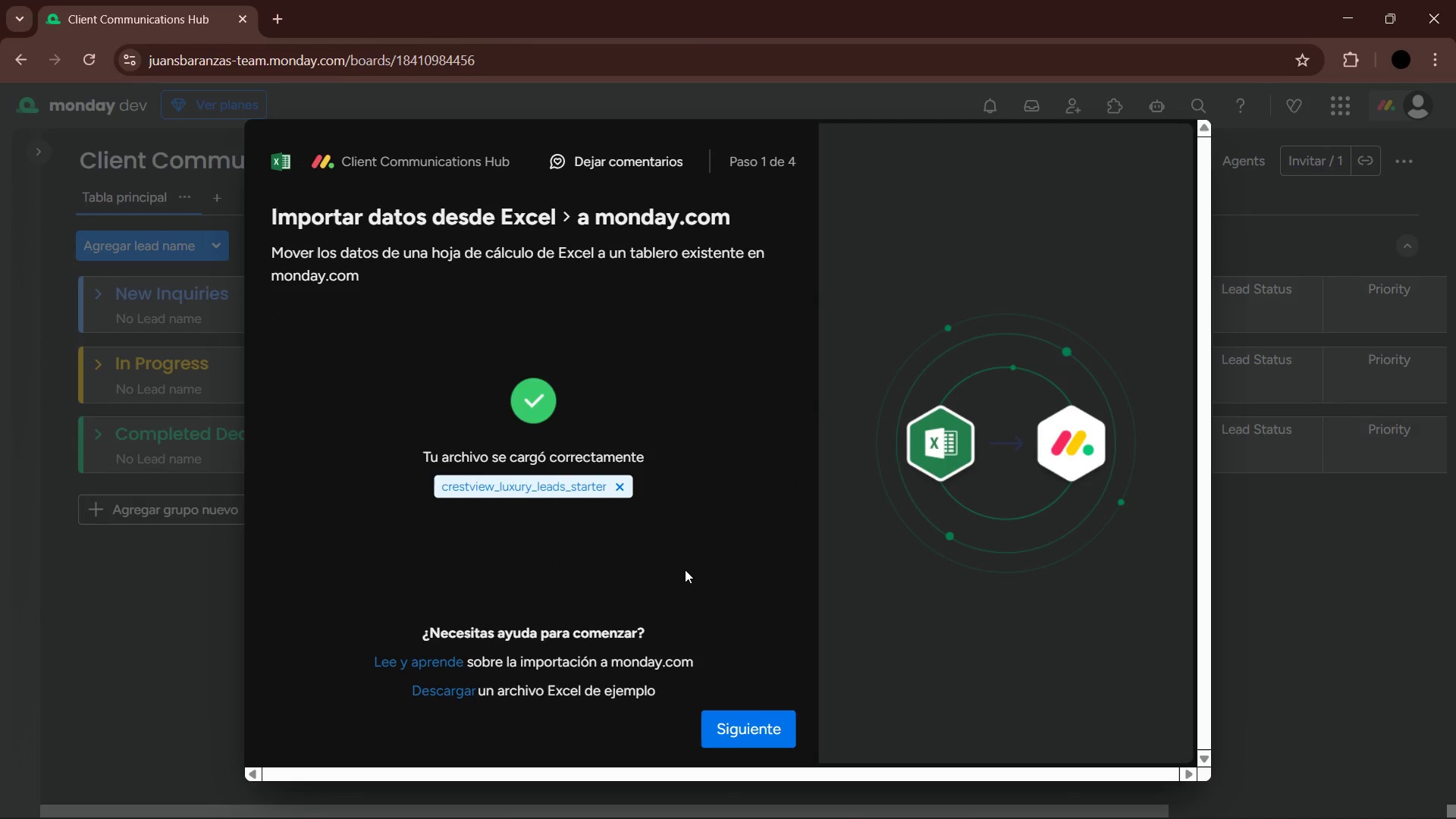 
left_click([736, 716])
 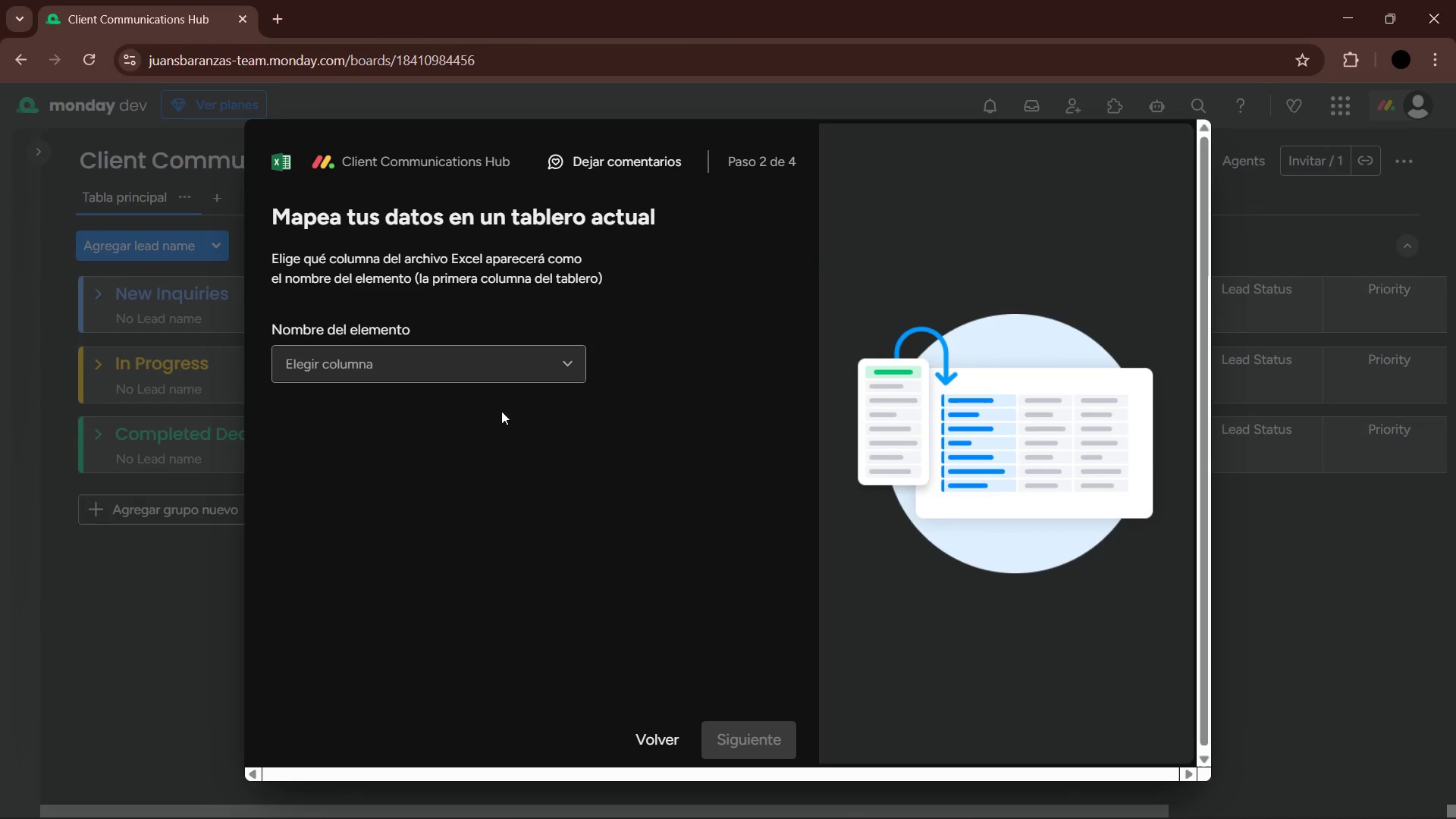 
left_click([504, 379])
 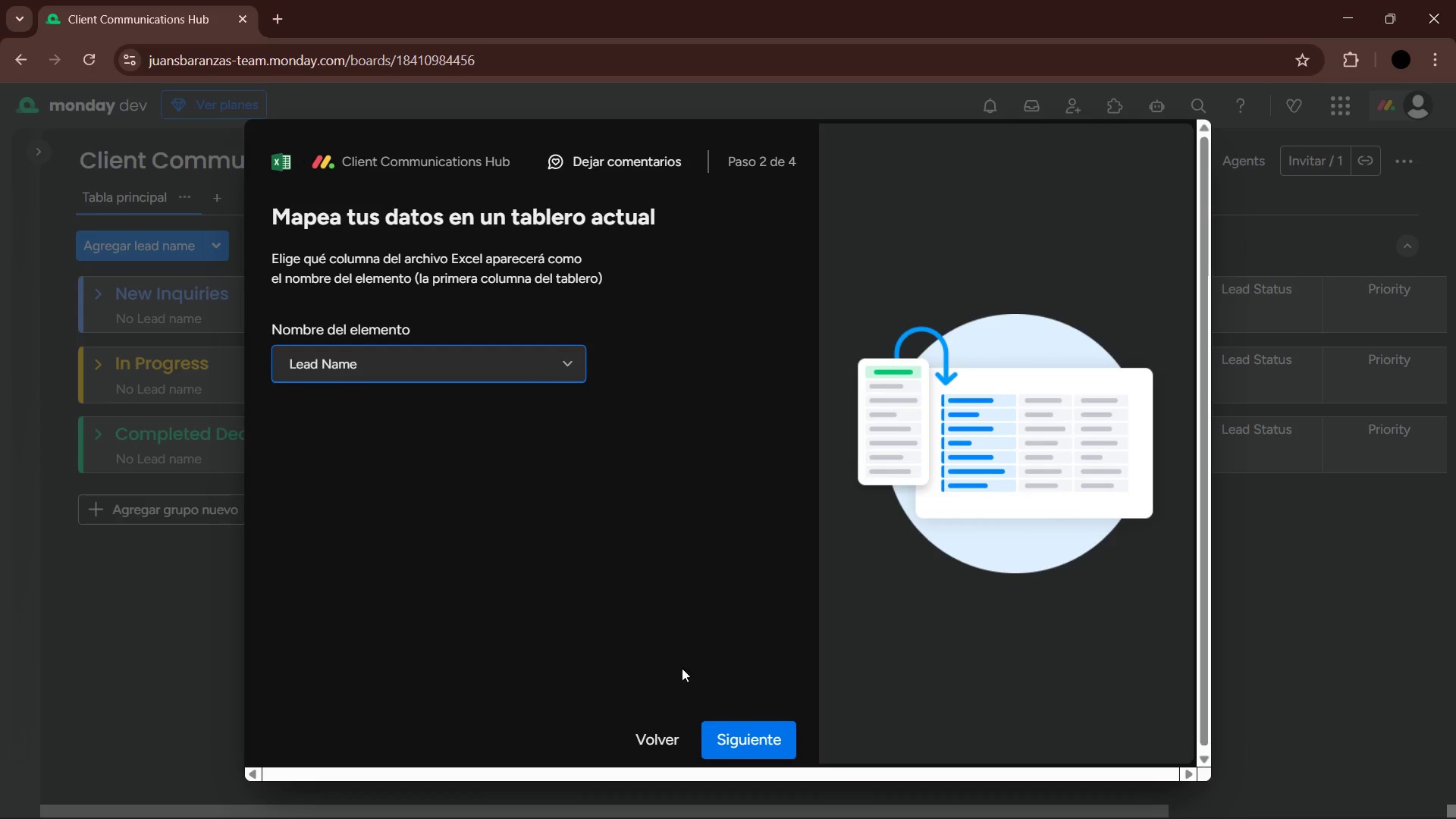 
left_click([772, 743])
 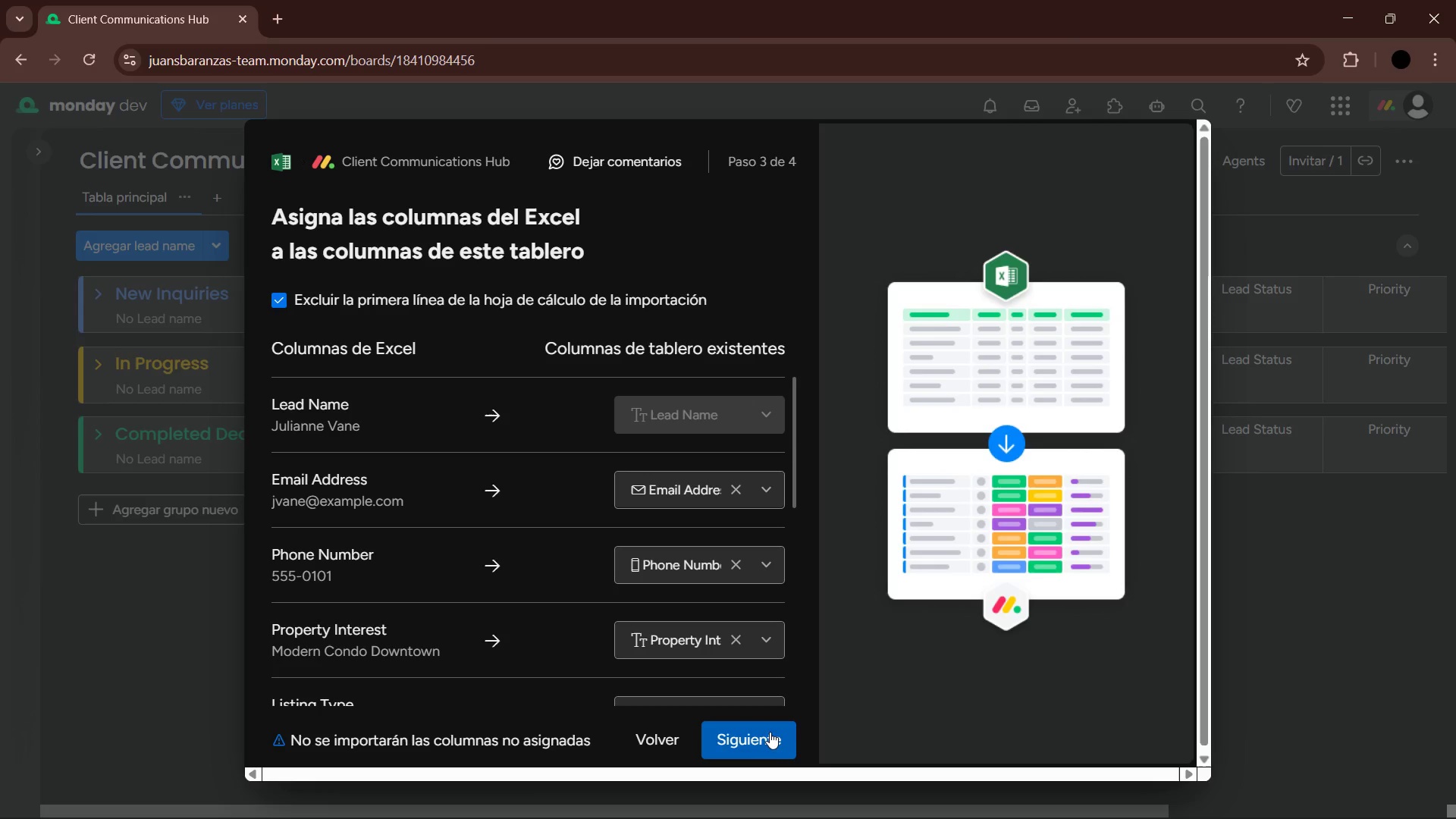 
left_click([768, 738])
 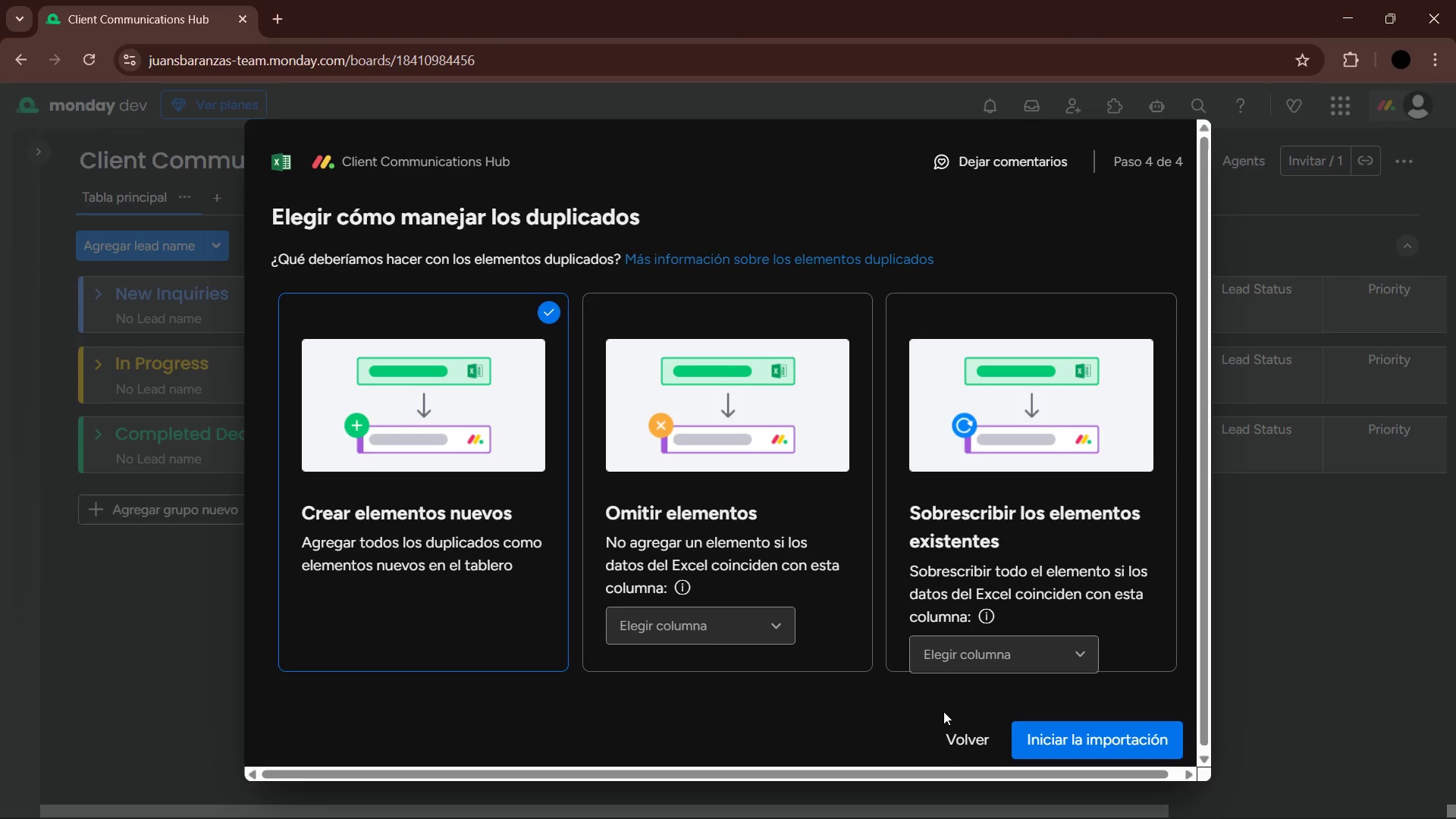 
left_click([1094, 742])
 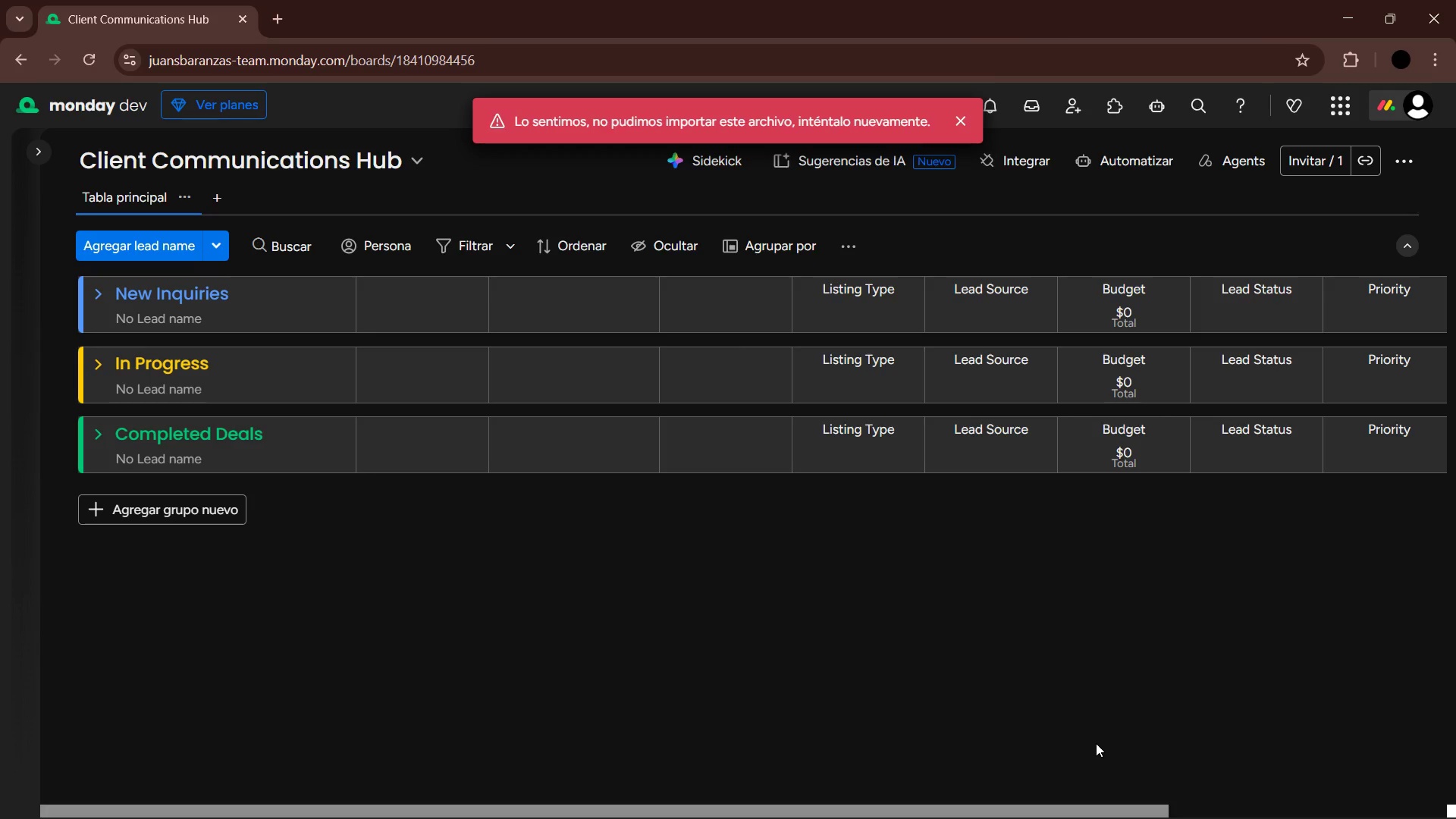 
wait(5.69)
 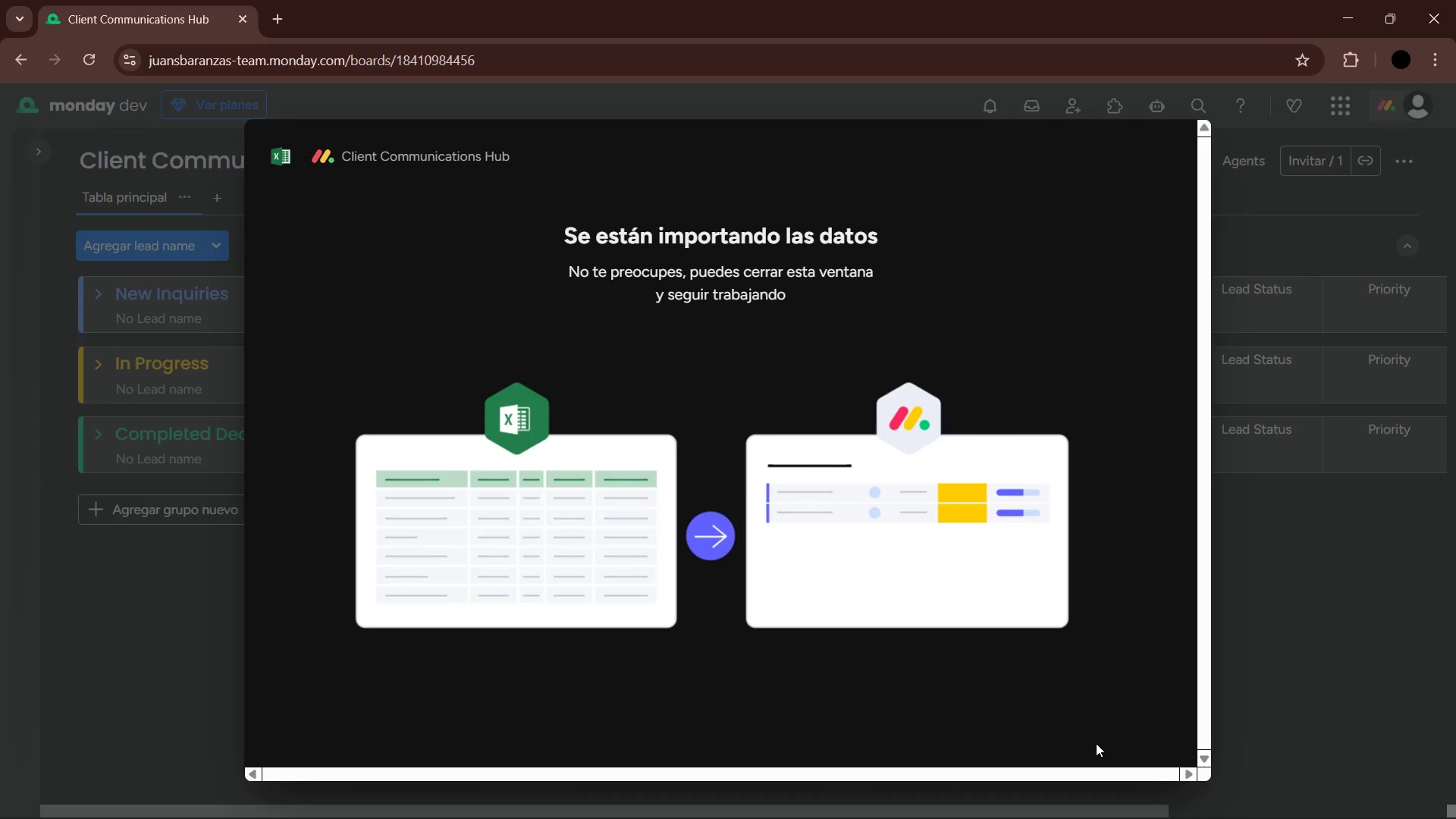 
left_click([926, 797])
 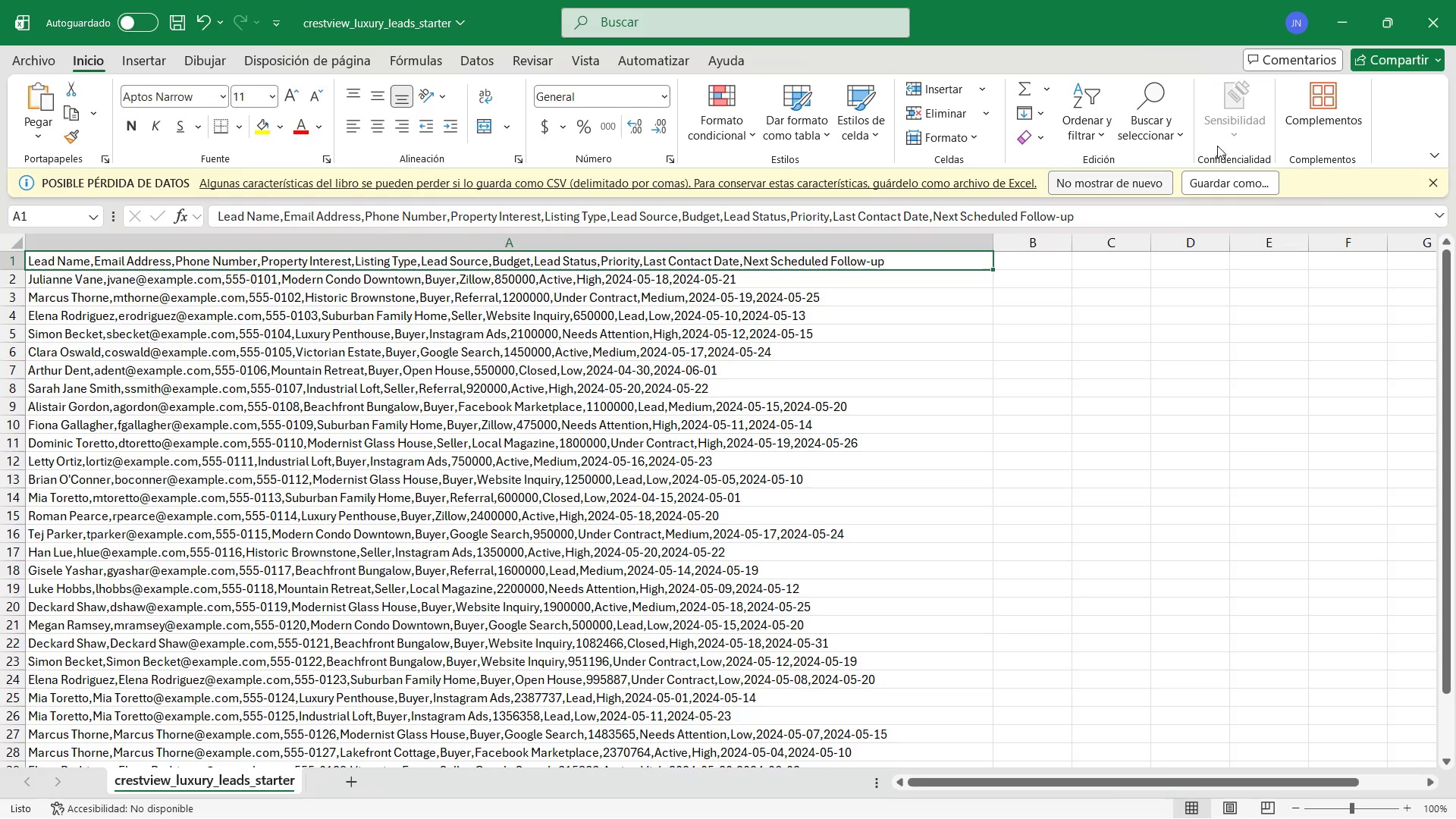 
left_click([1348, 26])
 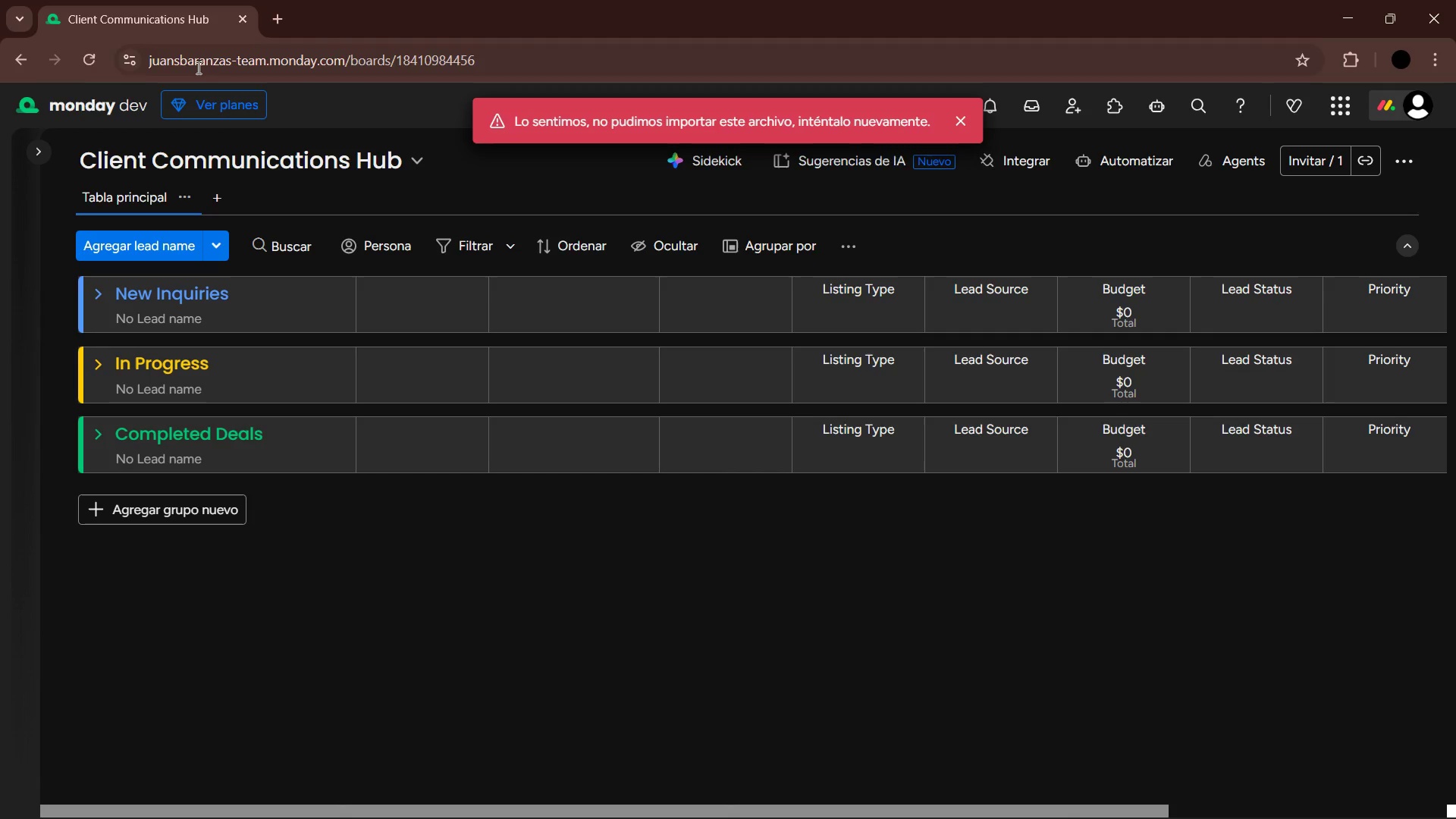 
left_click([88, 54])
 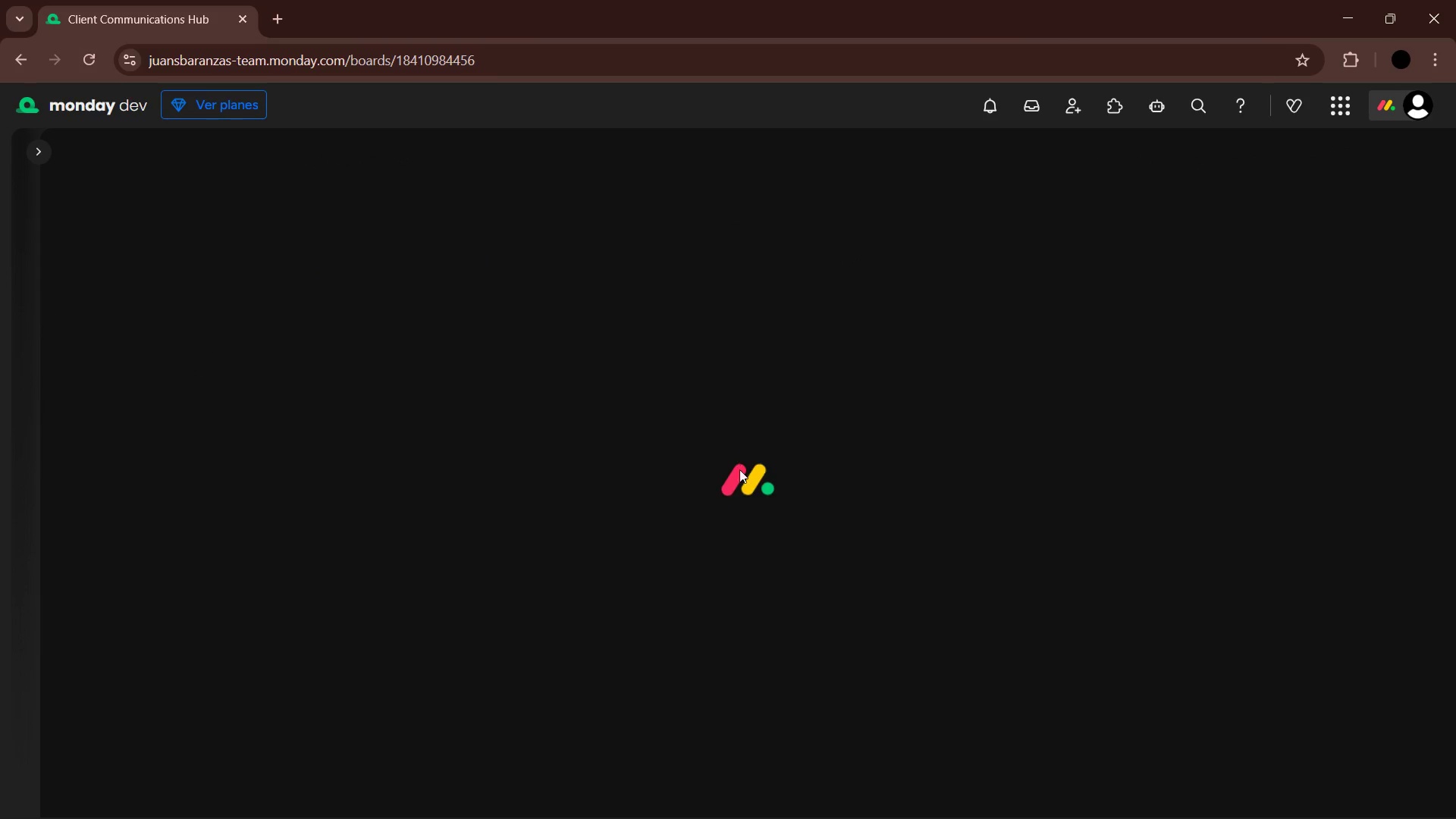 
wait(5.25)
 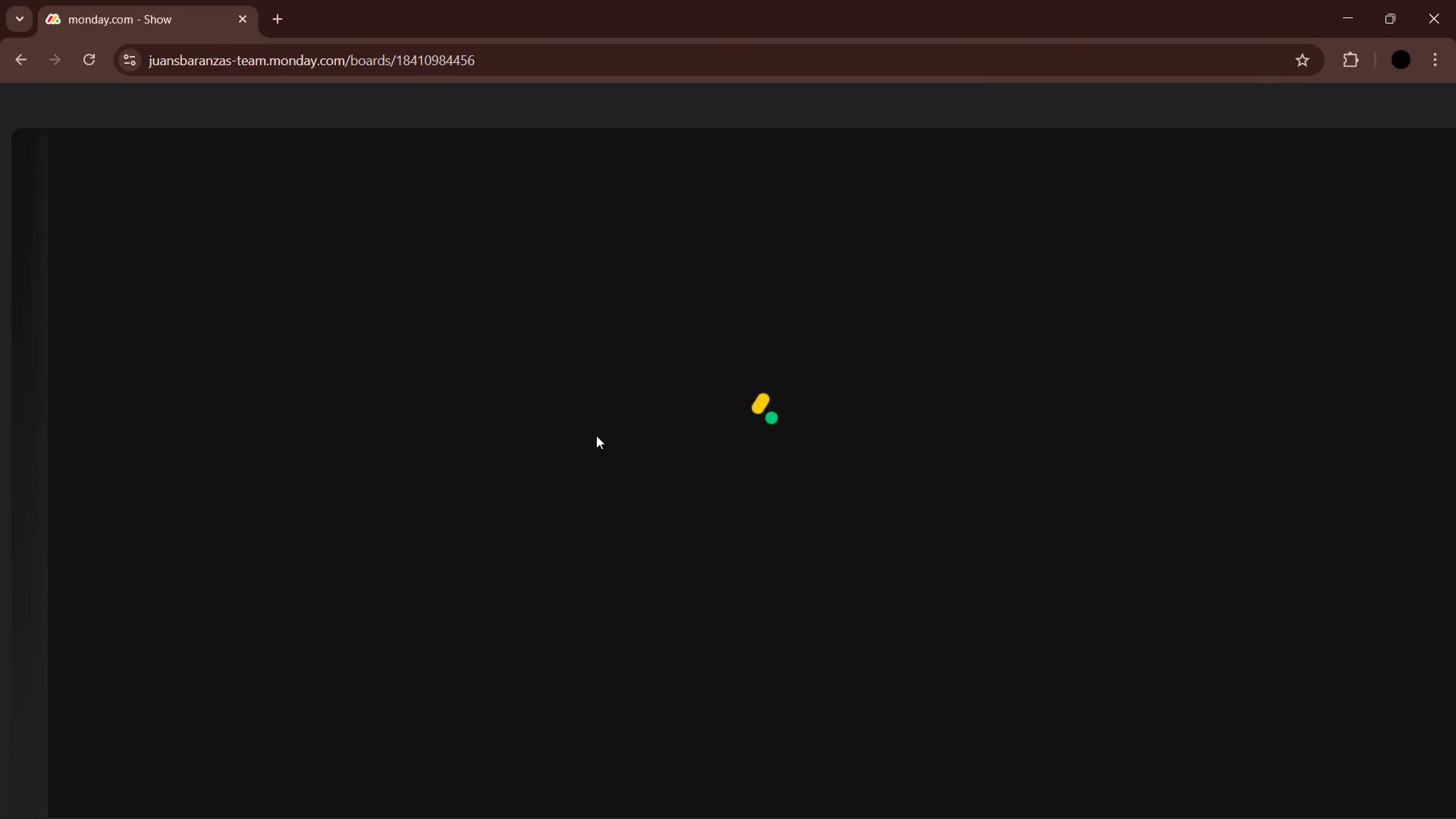 
left_click([897, 808])